 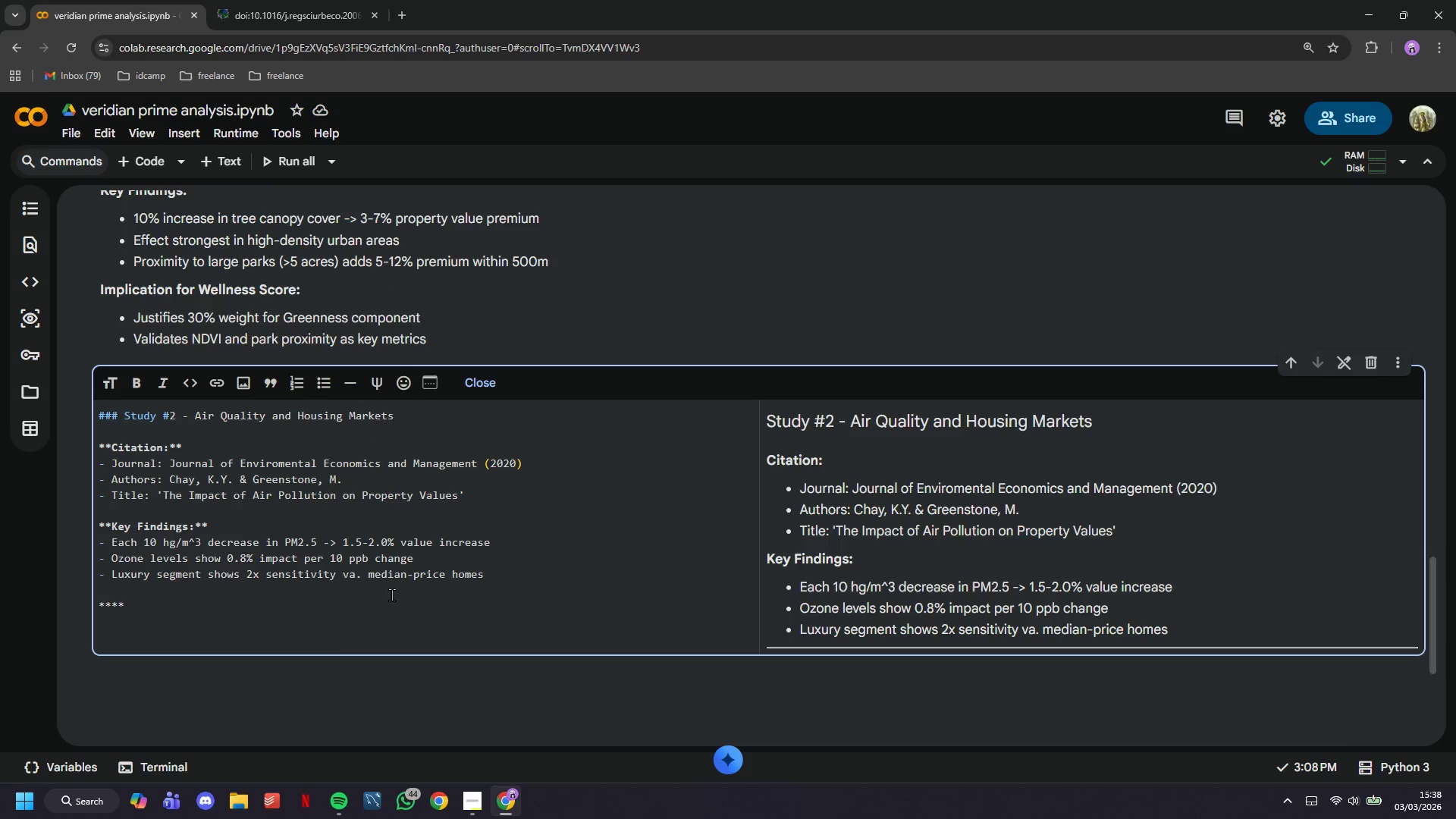 
key(ArrowLeft)
 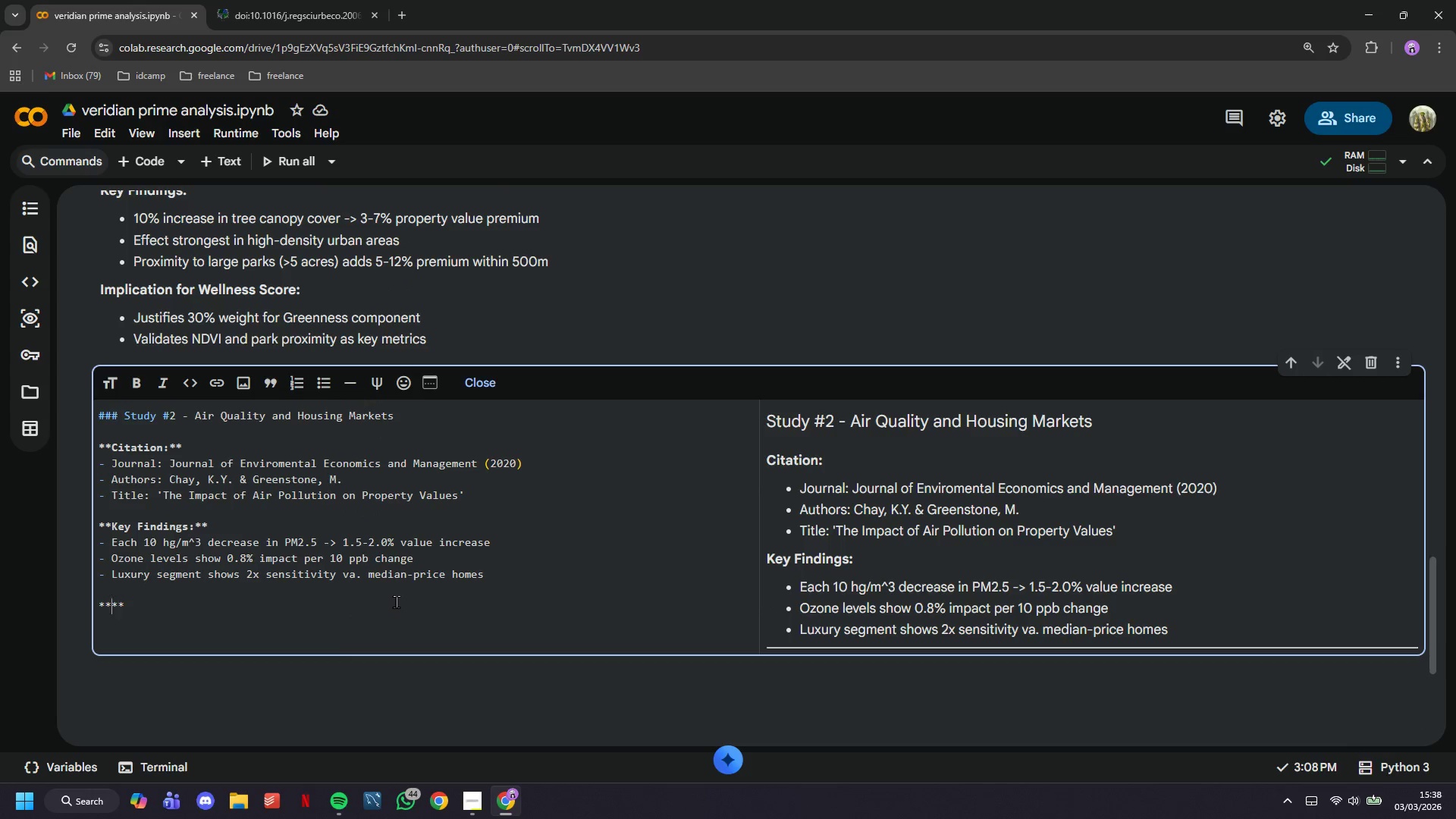 
key(ArrowLeft)
 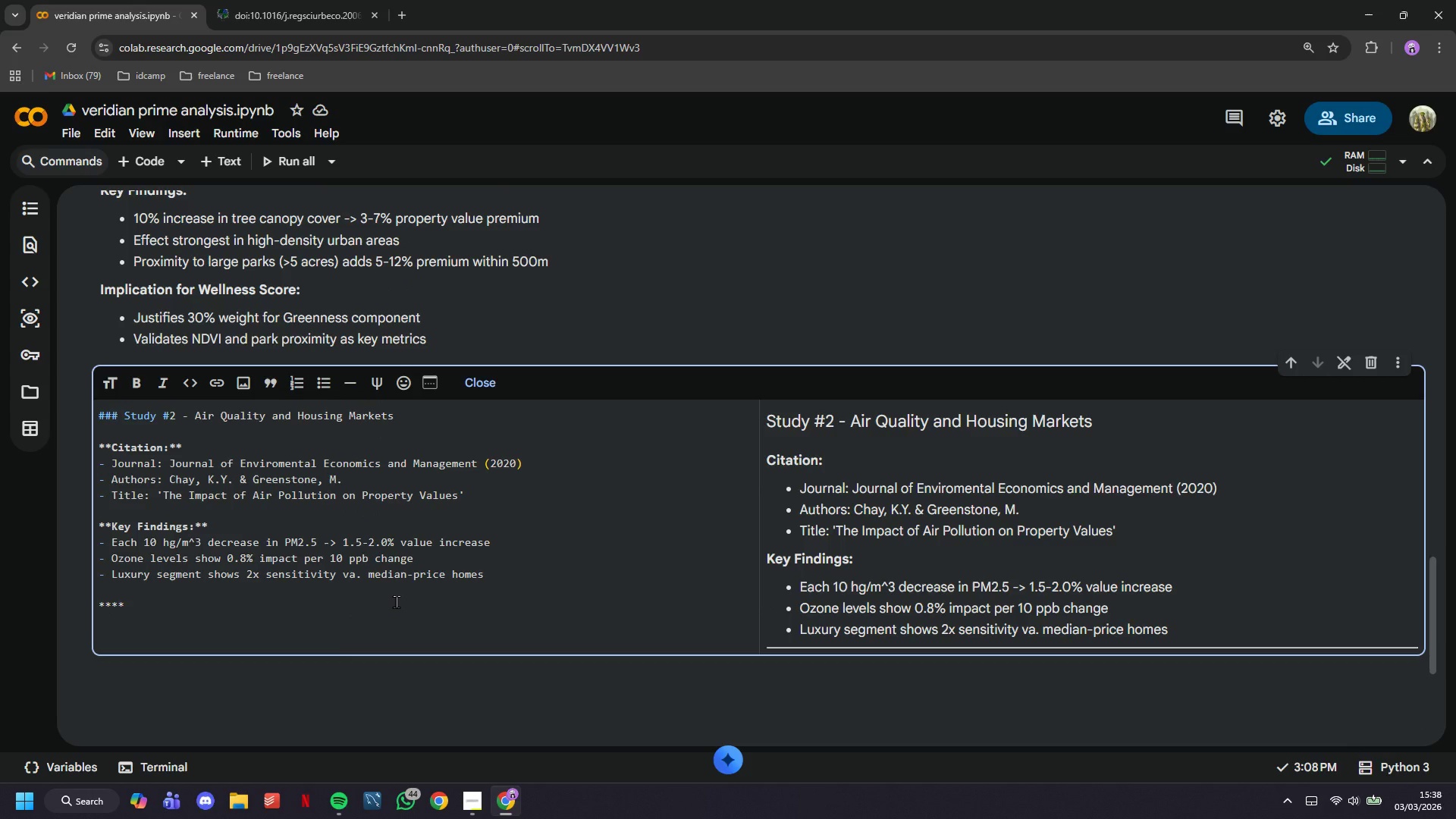 
type(Implication for Weelnes)
key(Backspace)
key(Backspace)
key(Backspace)
key(Backspace)
key(Backspace)
type(llness Score:)
 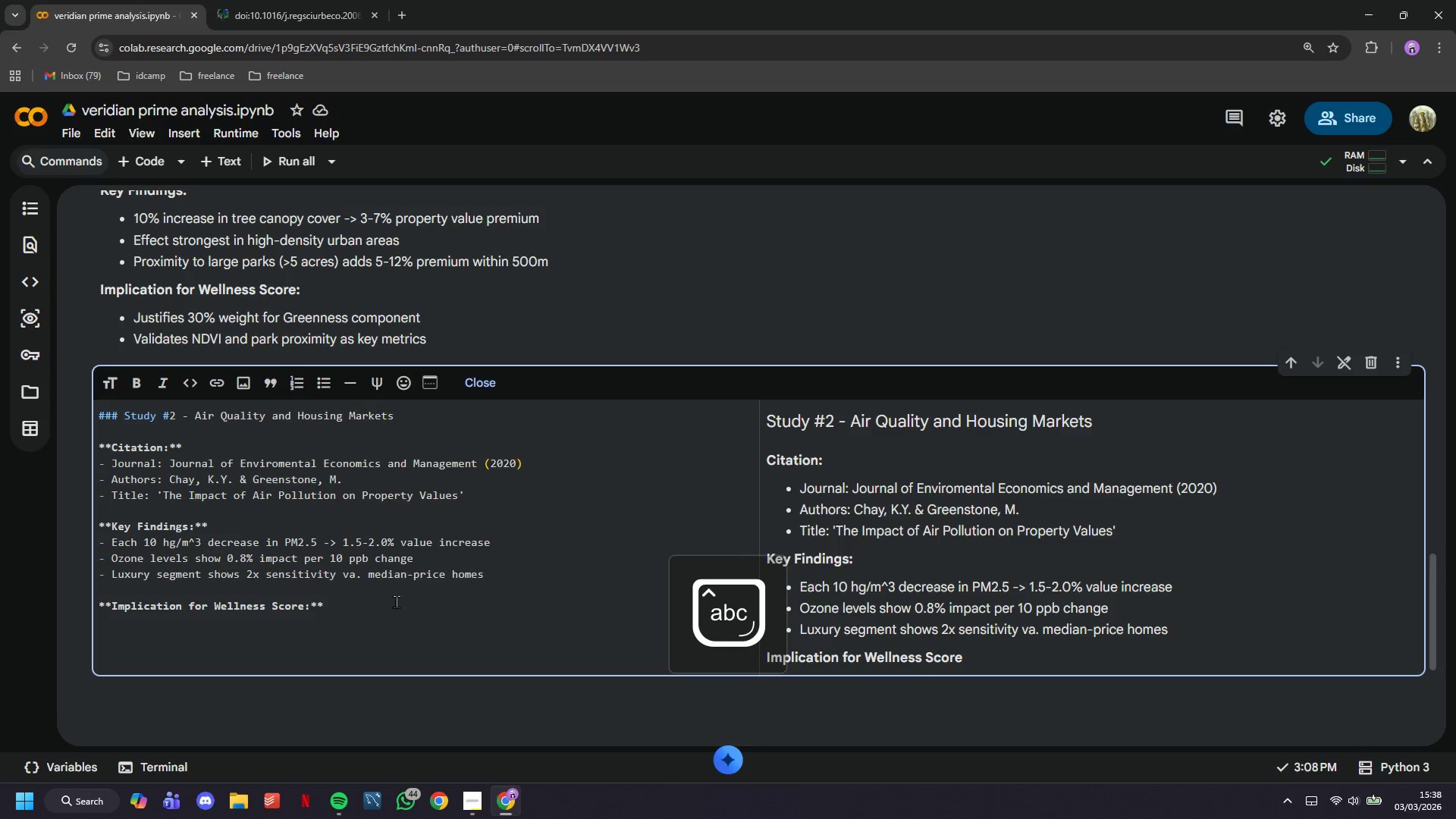 
key(ArrowRight)
 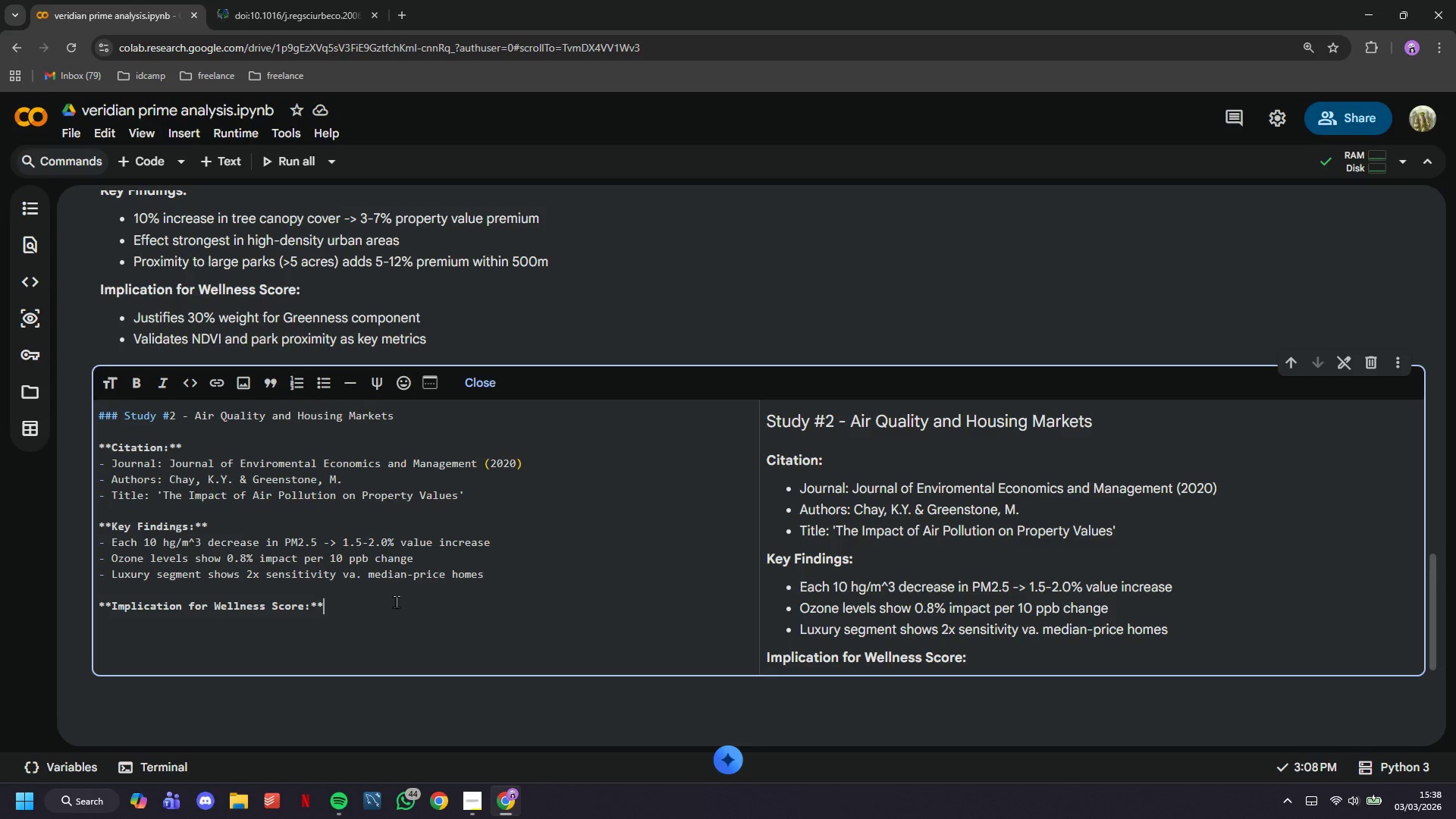 
key(ArrowRight)
 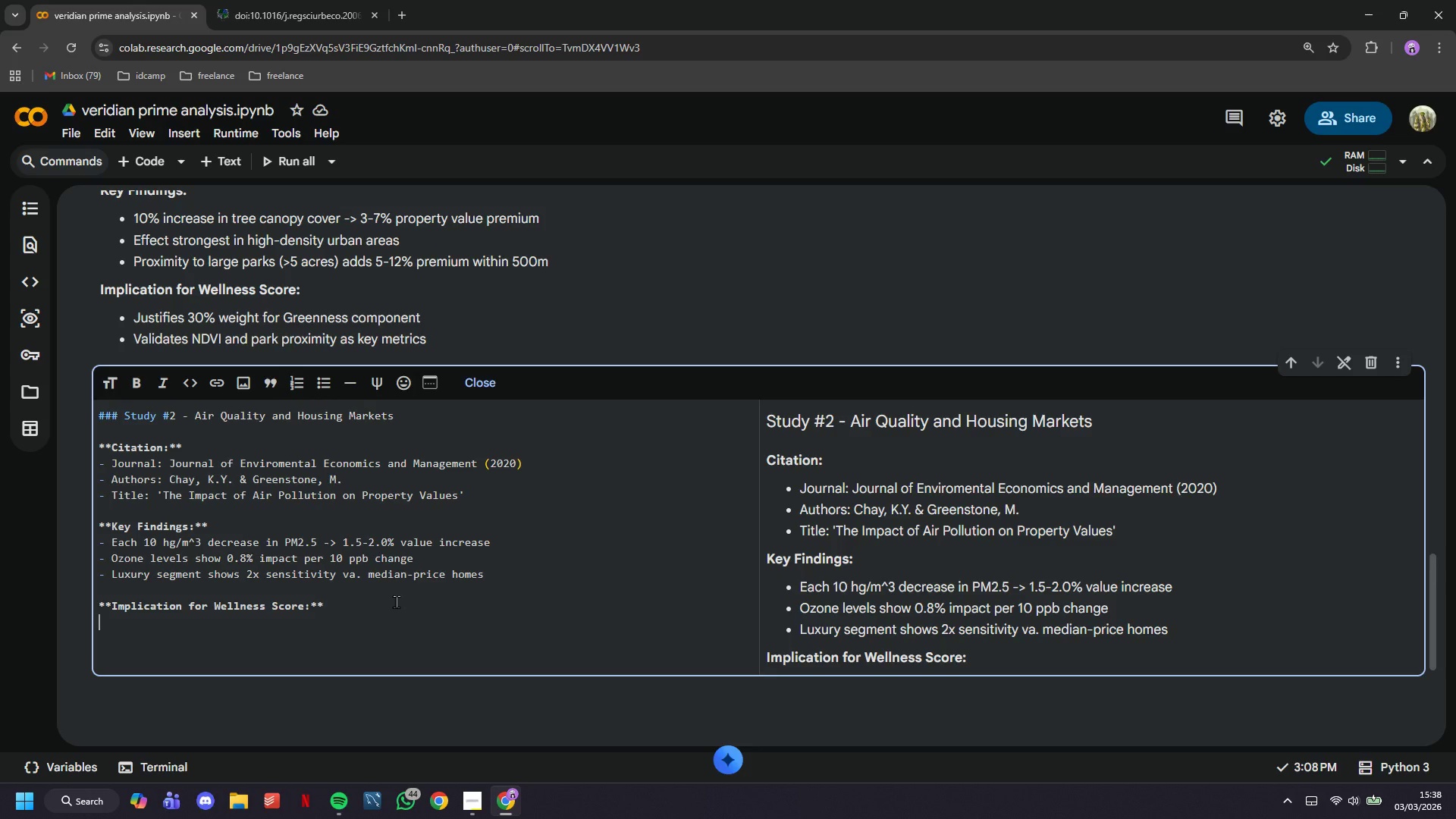 
key(Enter)
 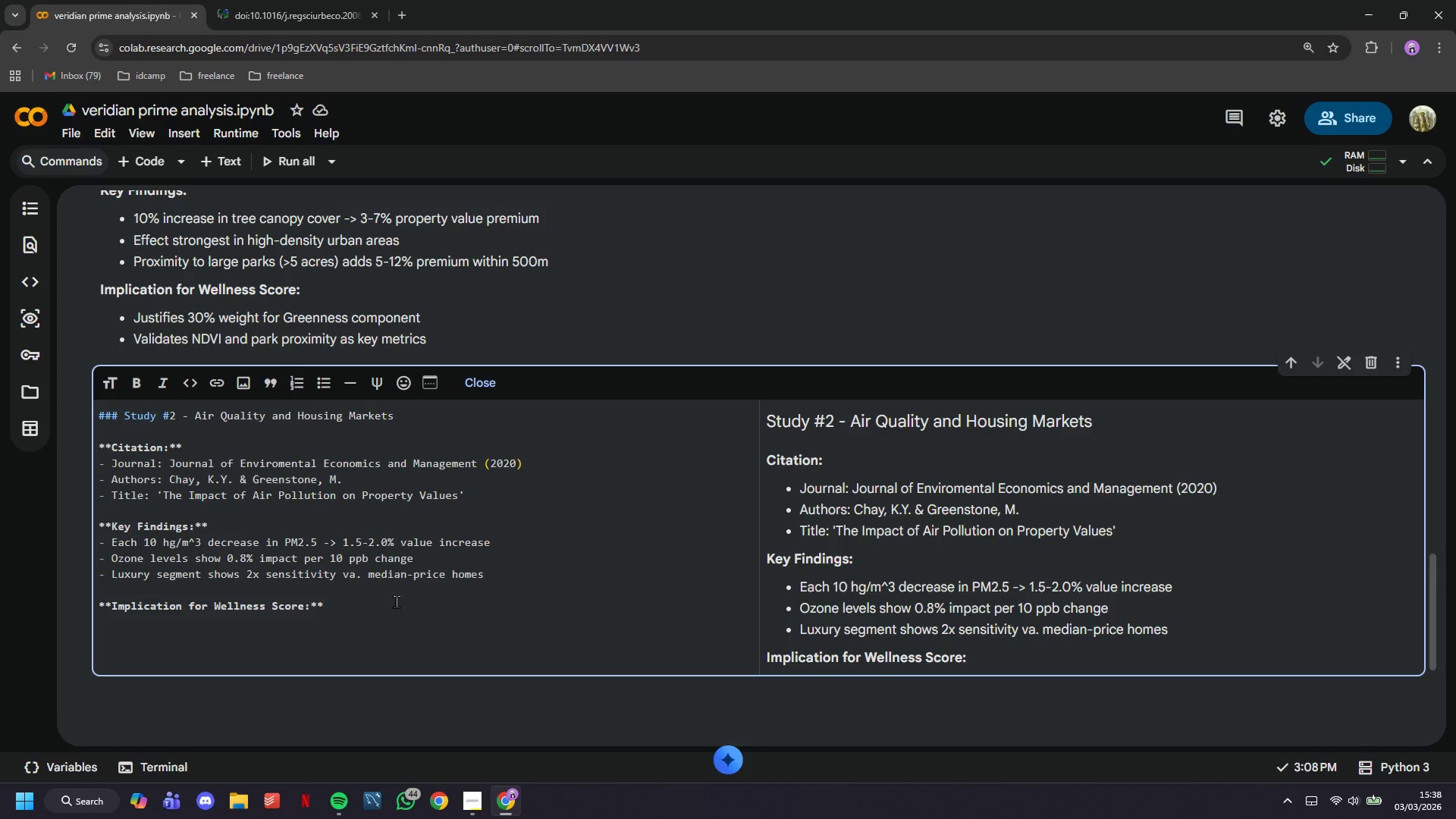 
wait(10.61)
 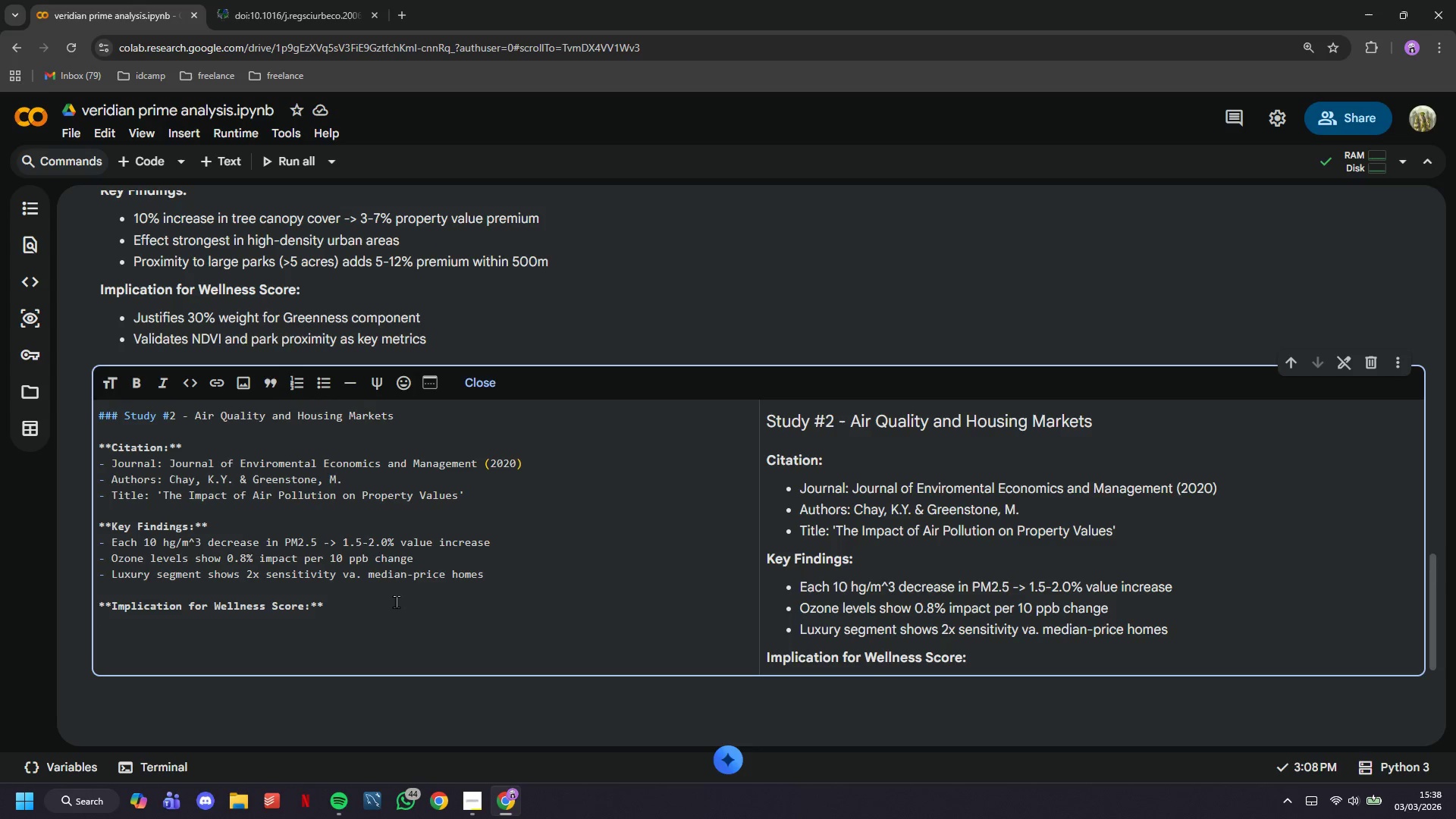 
type(- Air qa)
key(Backspace)
type(uality merits 30%)
 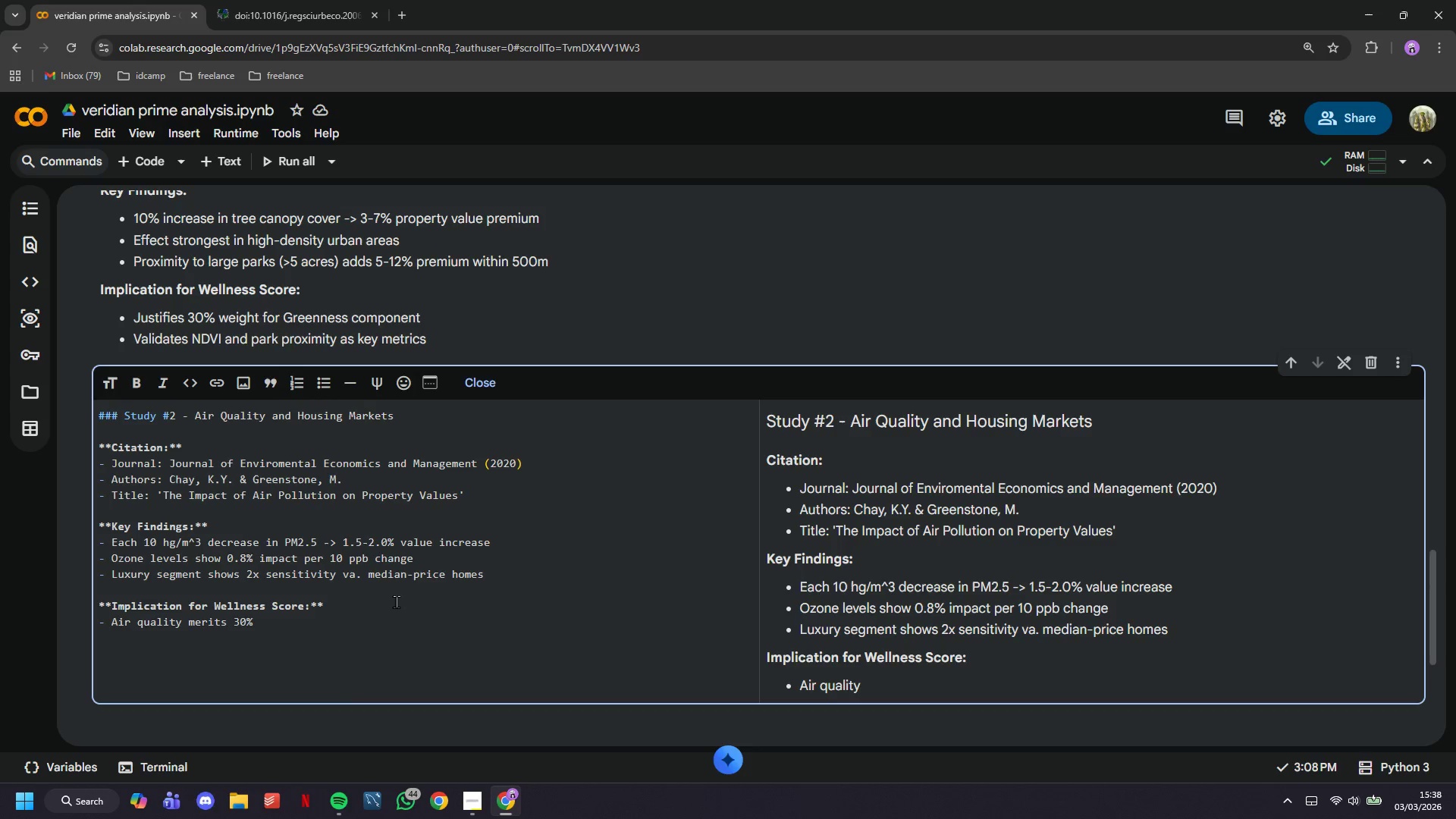 
wait(6.31)
 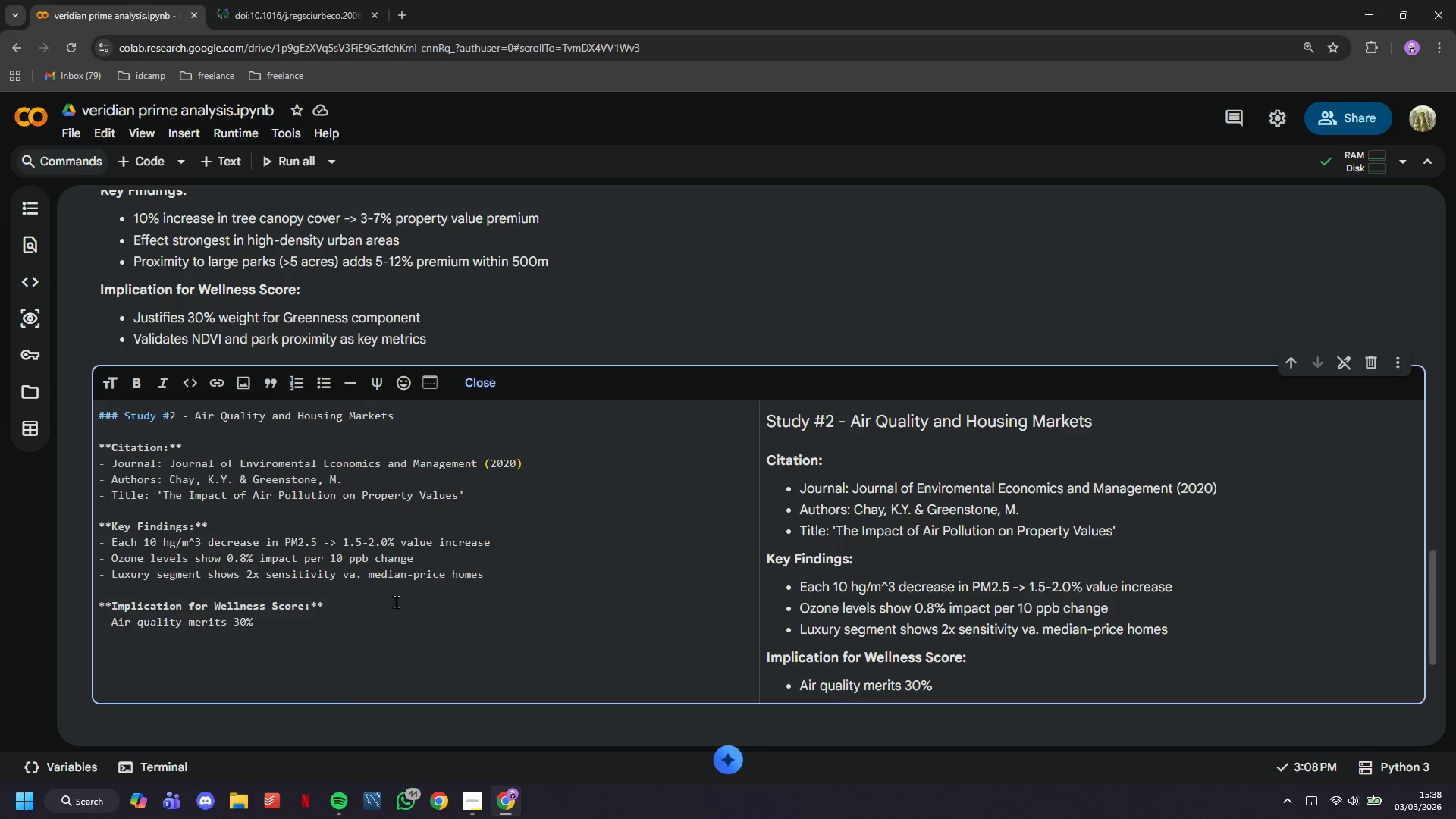 
type( weight (equal to greeness))
 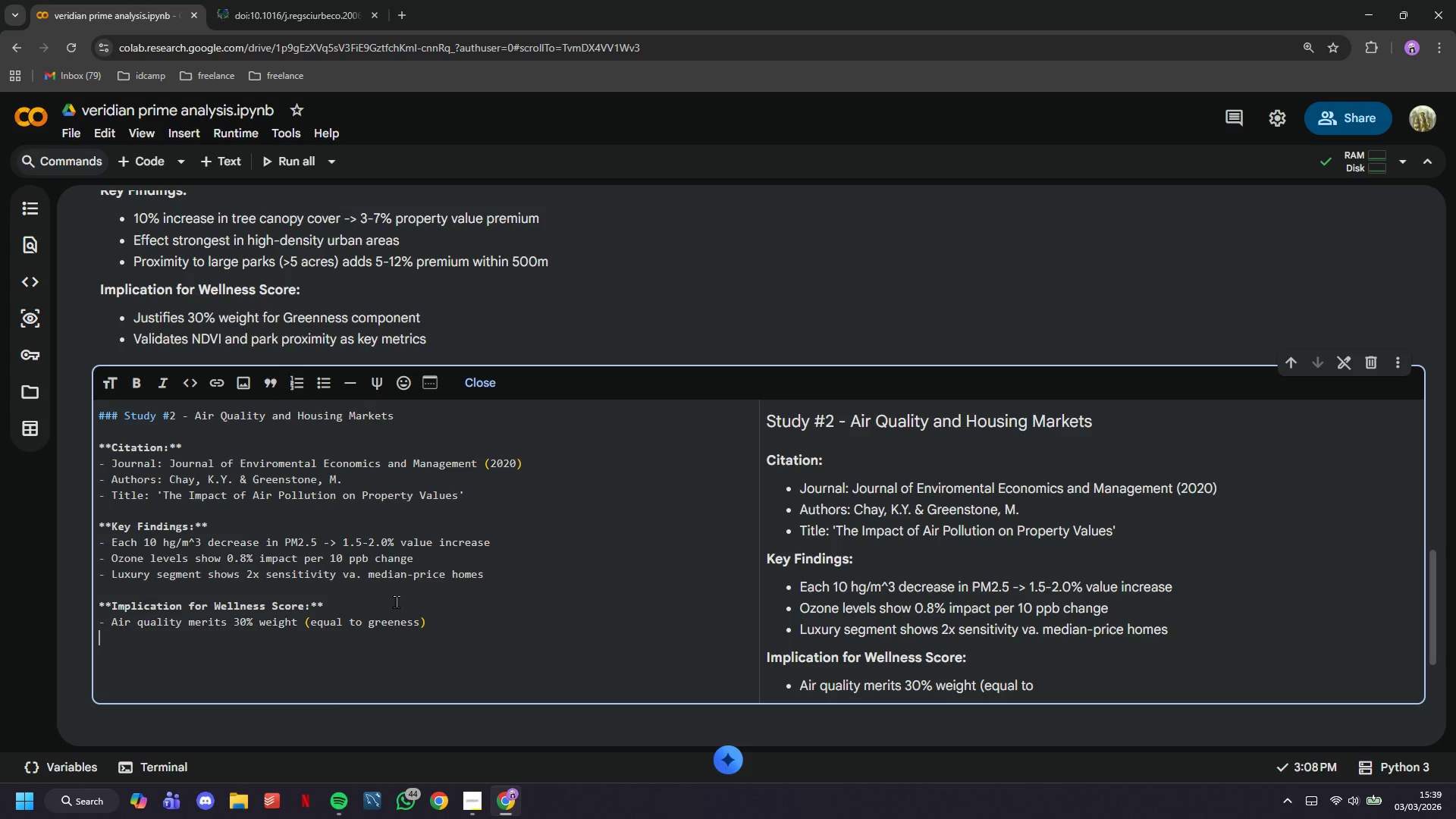 
 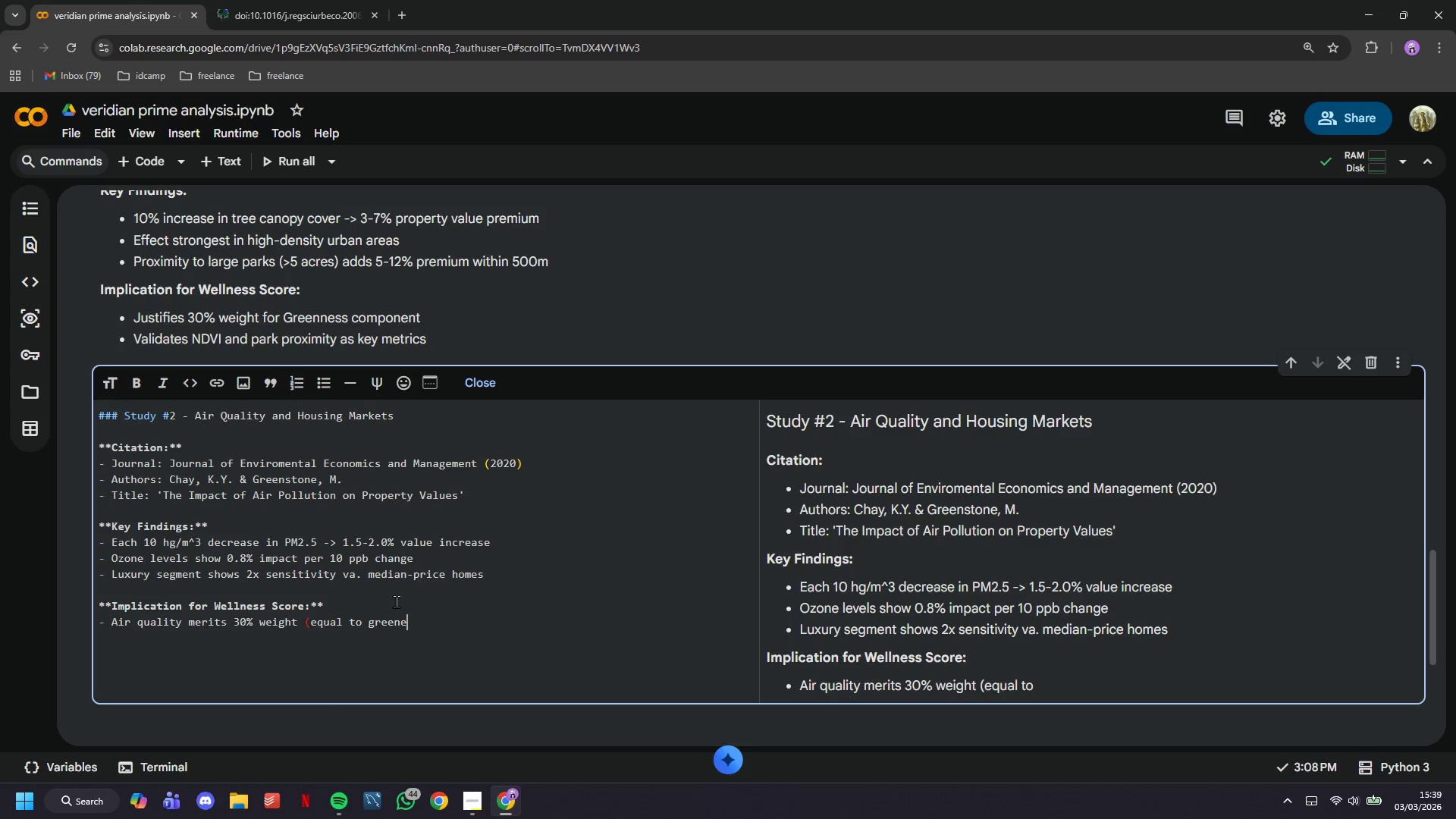 
key(Enter)
 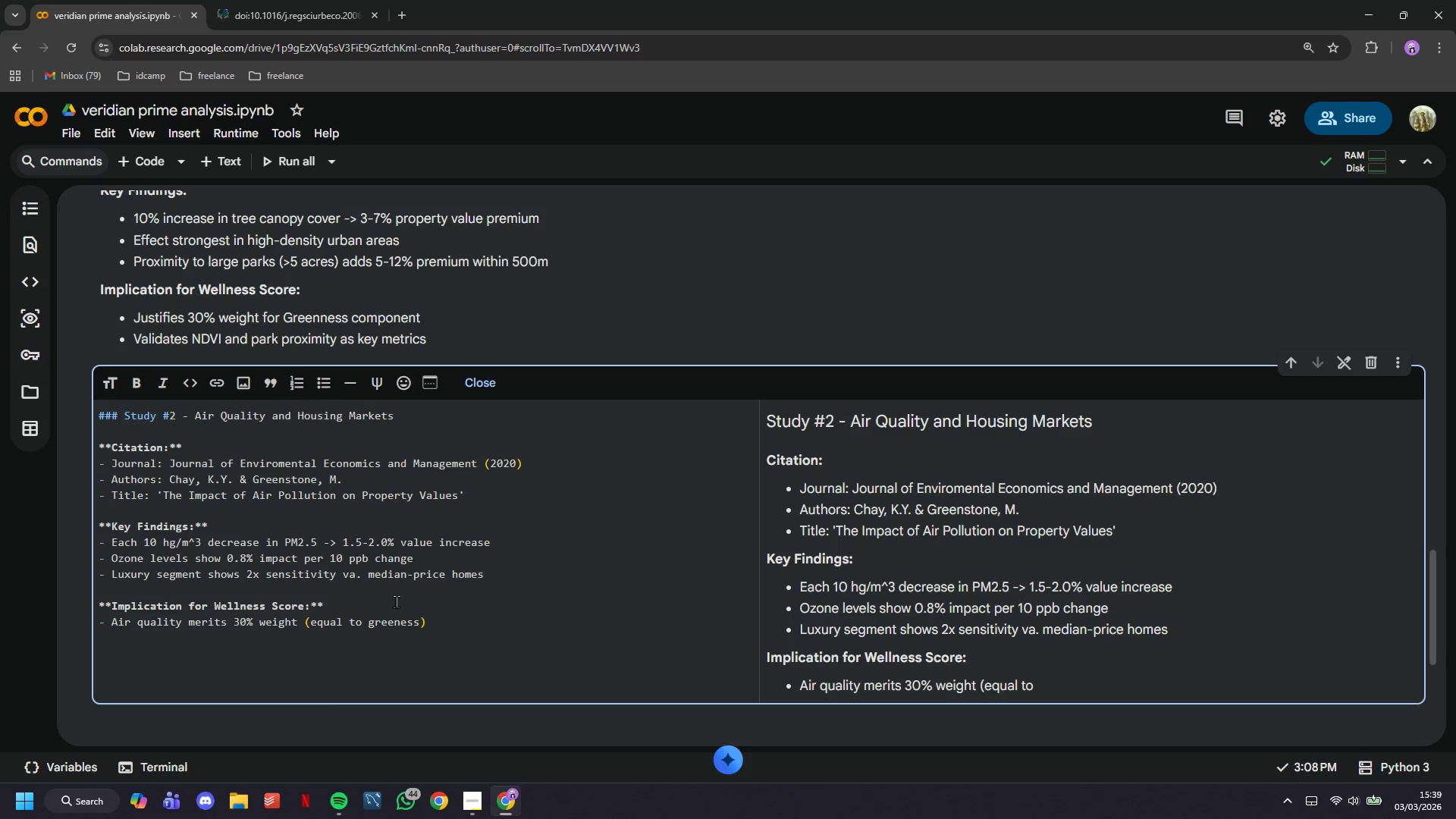 
type(- OM2.5 is primary driver, followed by ozone and AQI)
 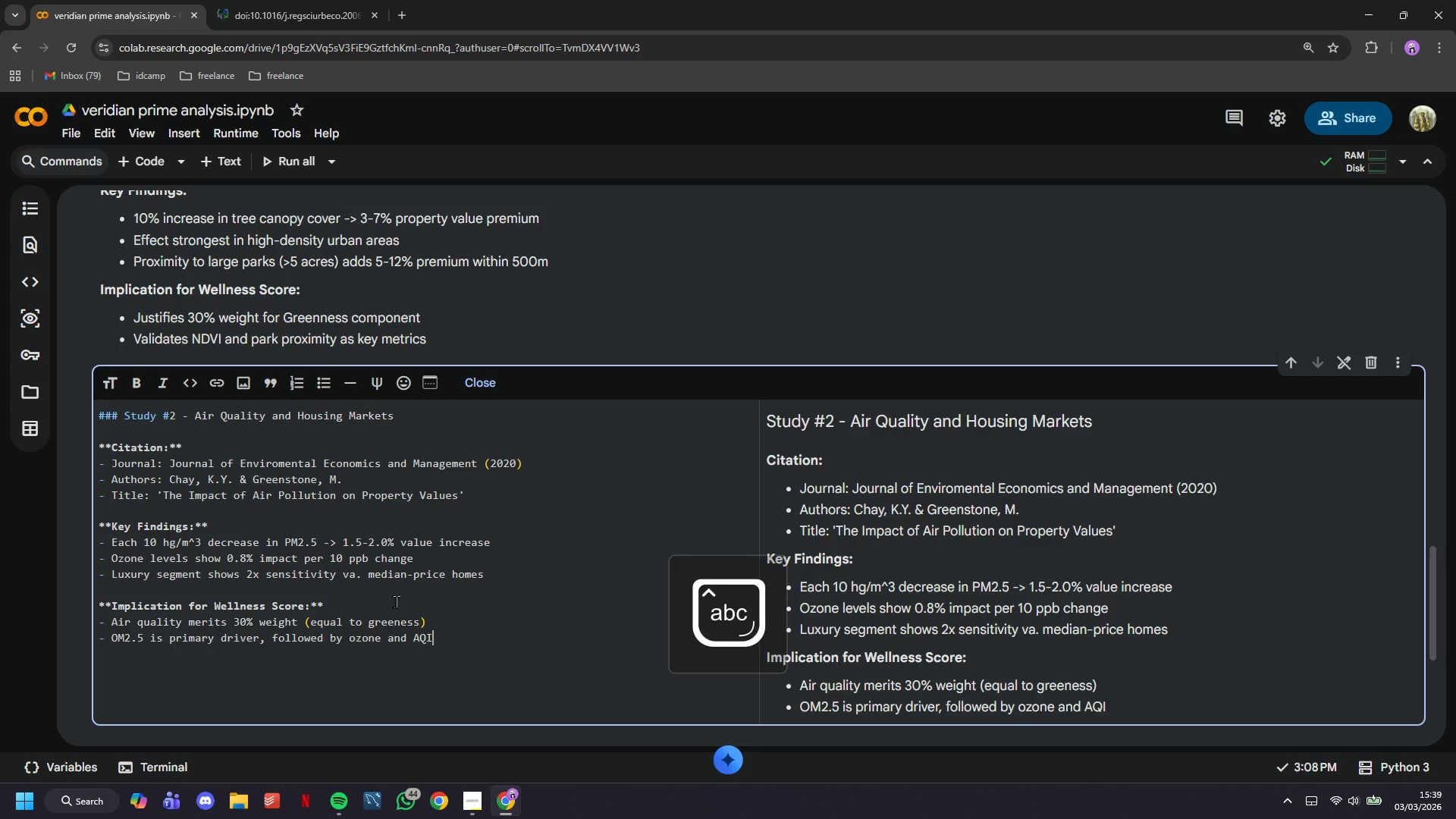 
key(Enter)
 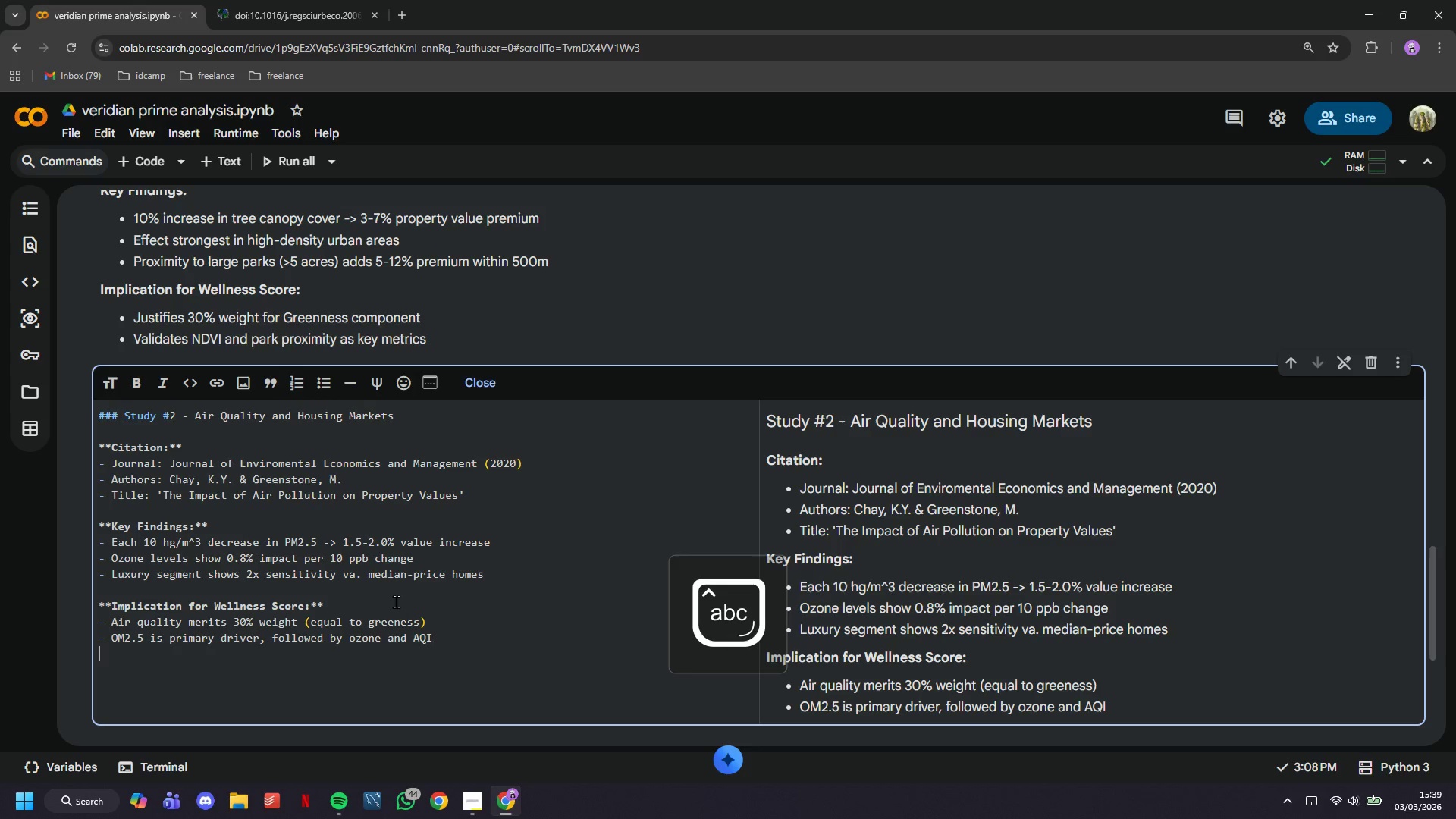 
key(Enter)
 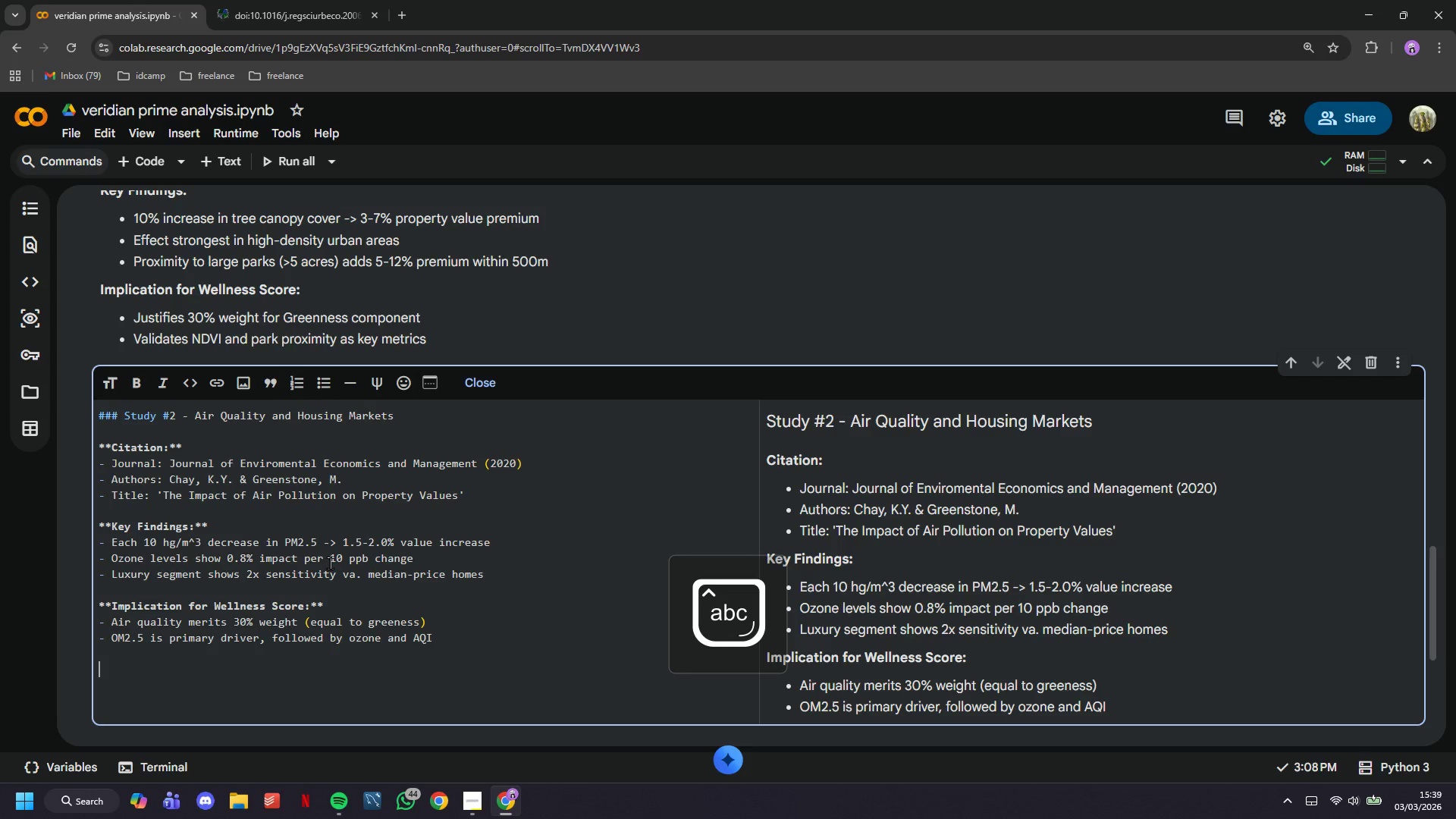 
scroll: coordinate [378, 482], scroll_direction: down, amount: 2.0
 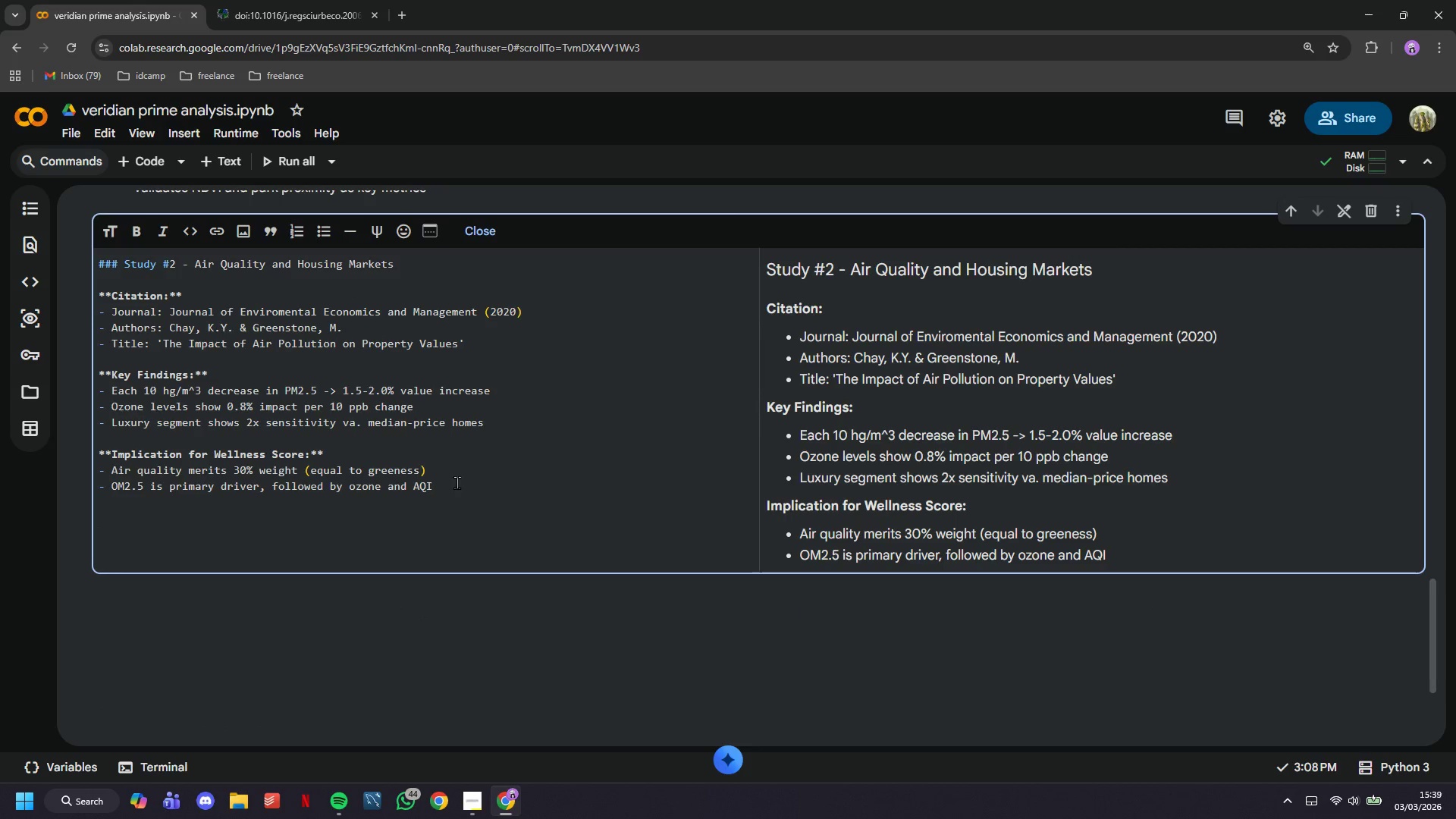 
hold_key(key=ShiftLeft, duration=0.33)
 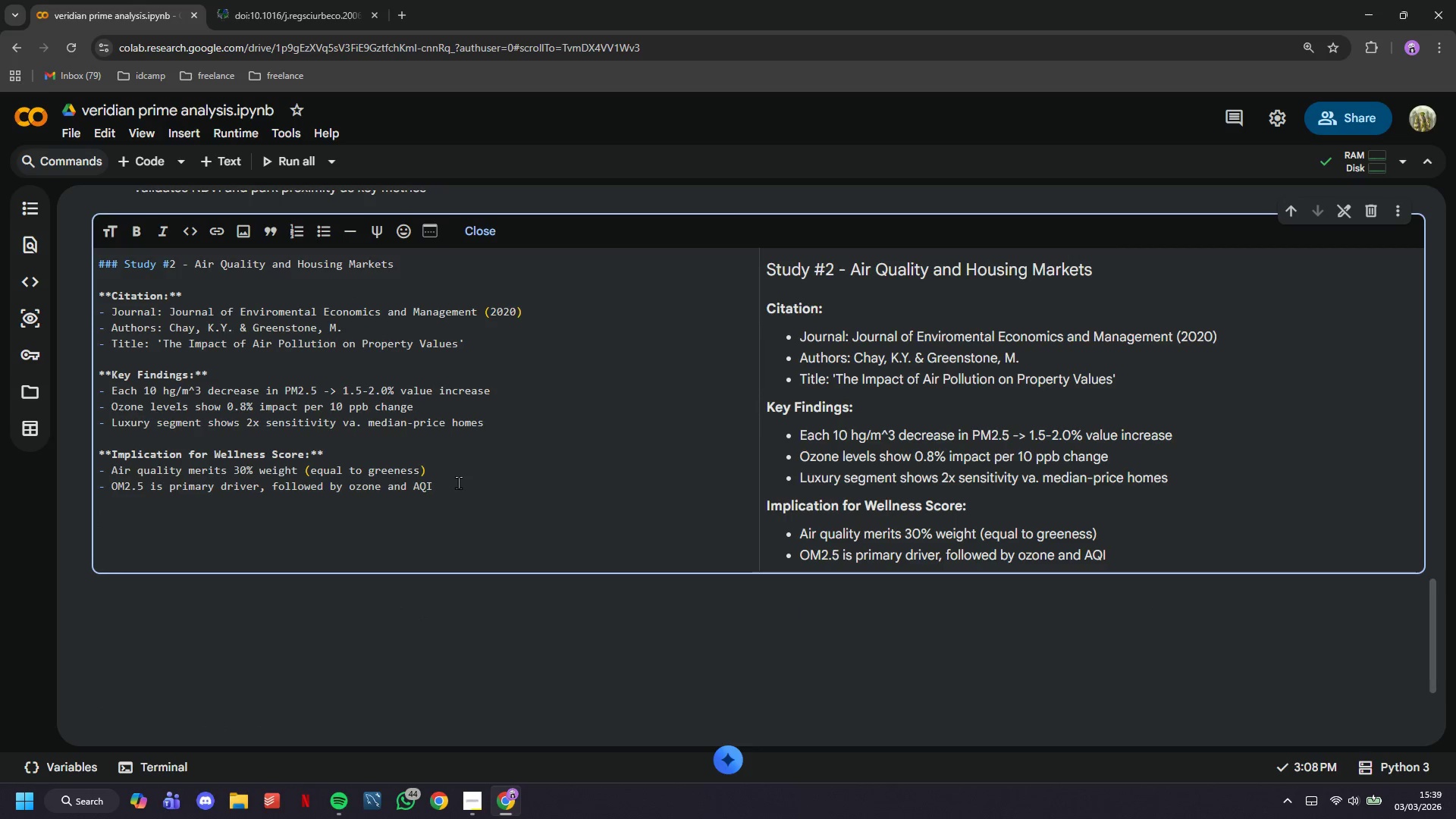 
key(Control+A)
 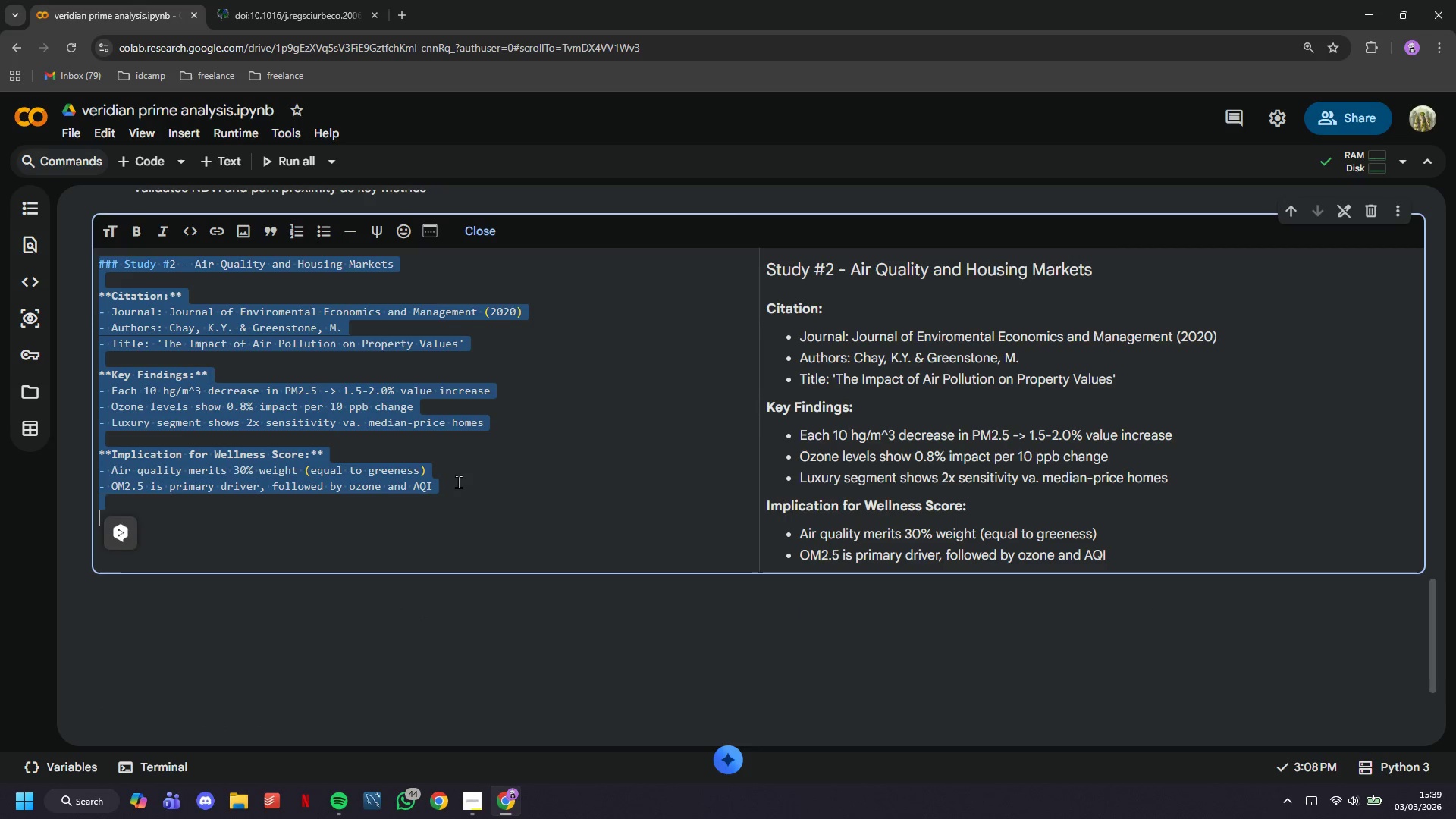 
key(Control+C)
 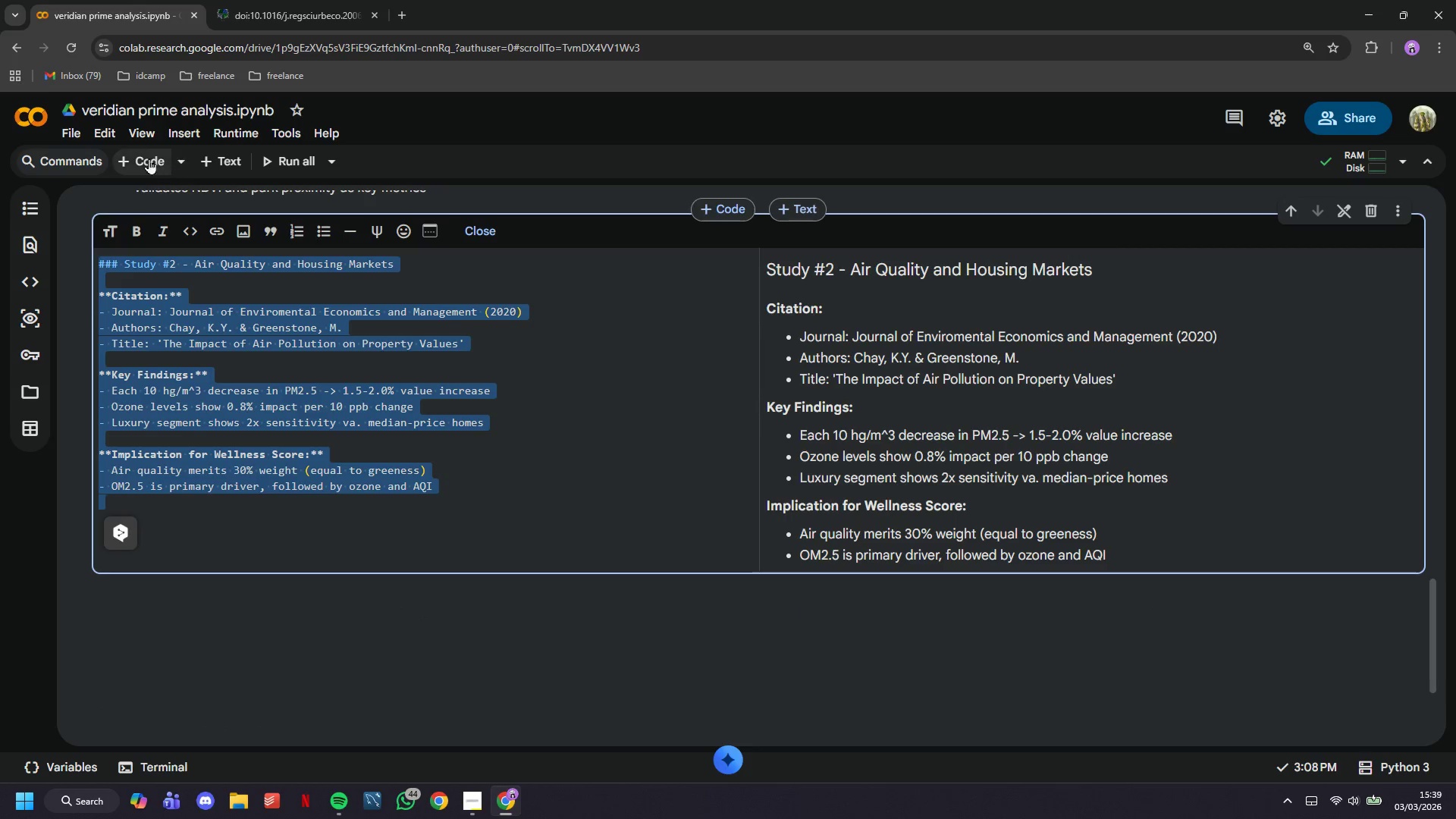 
left_click_drag(start_coordinate=[146, 158], to_coordinate=[220, 166])
 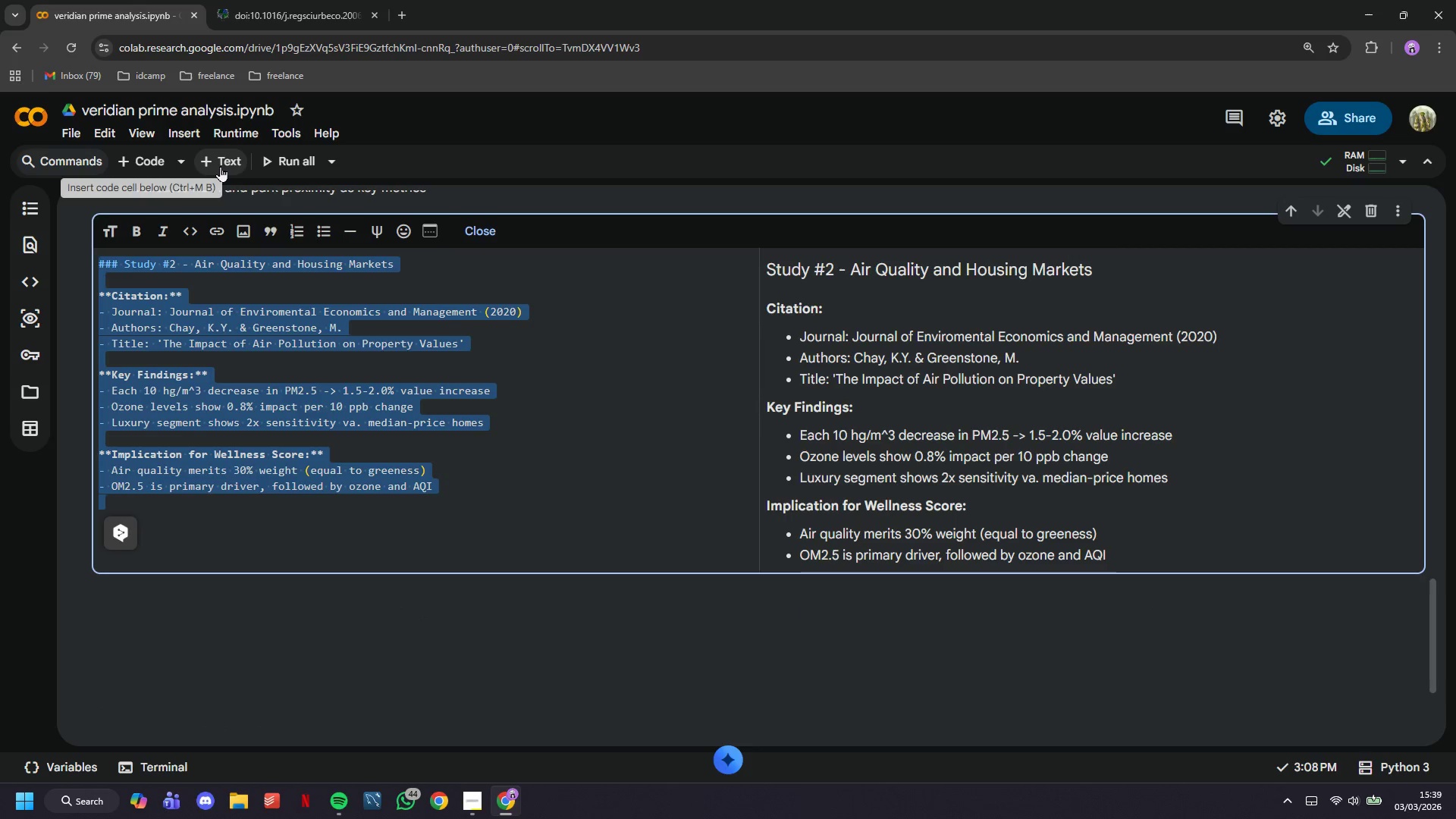 
left_click([220, 166])
 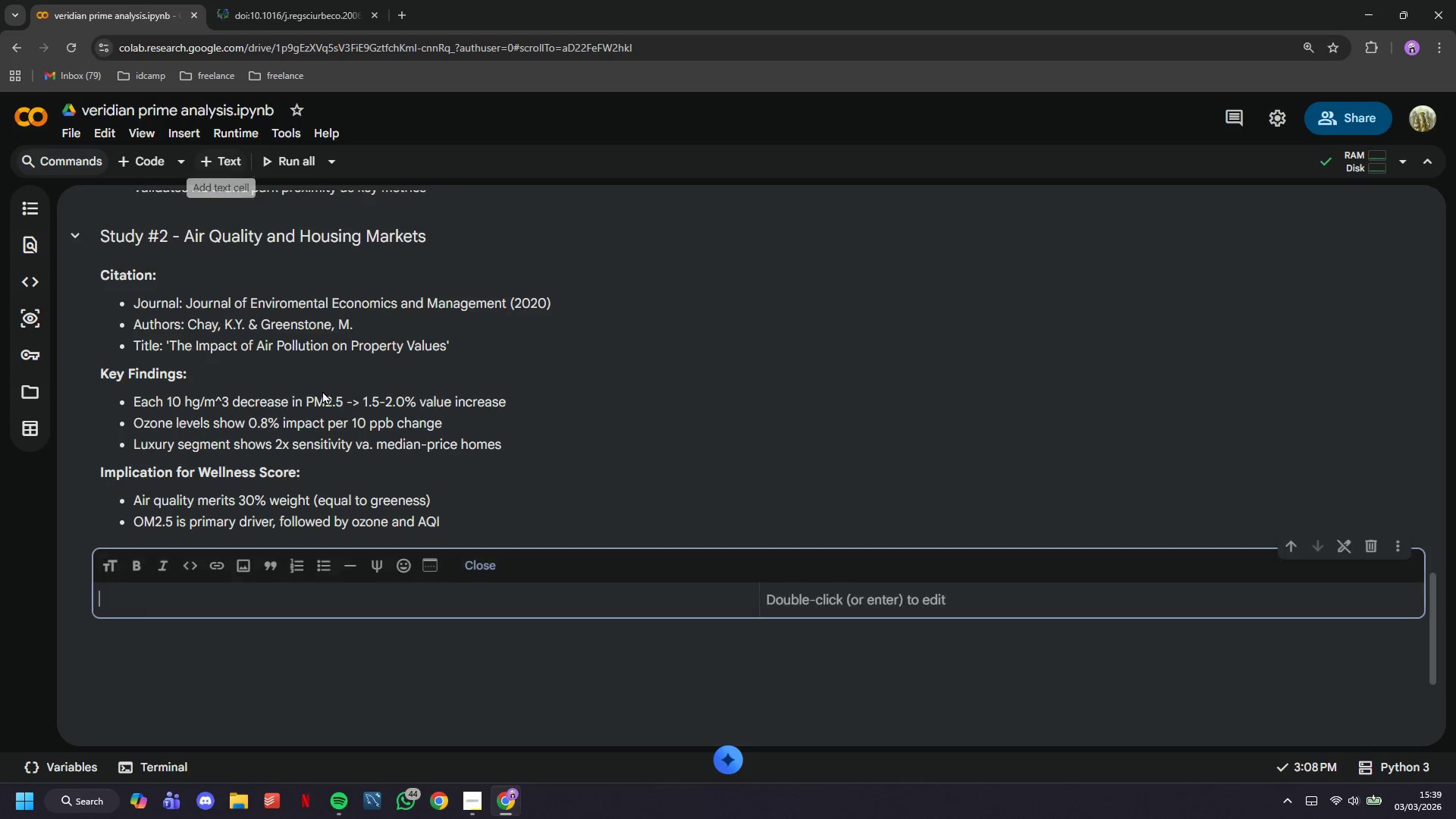 
key(Control+V)
 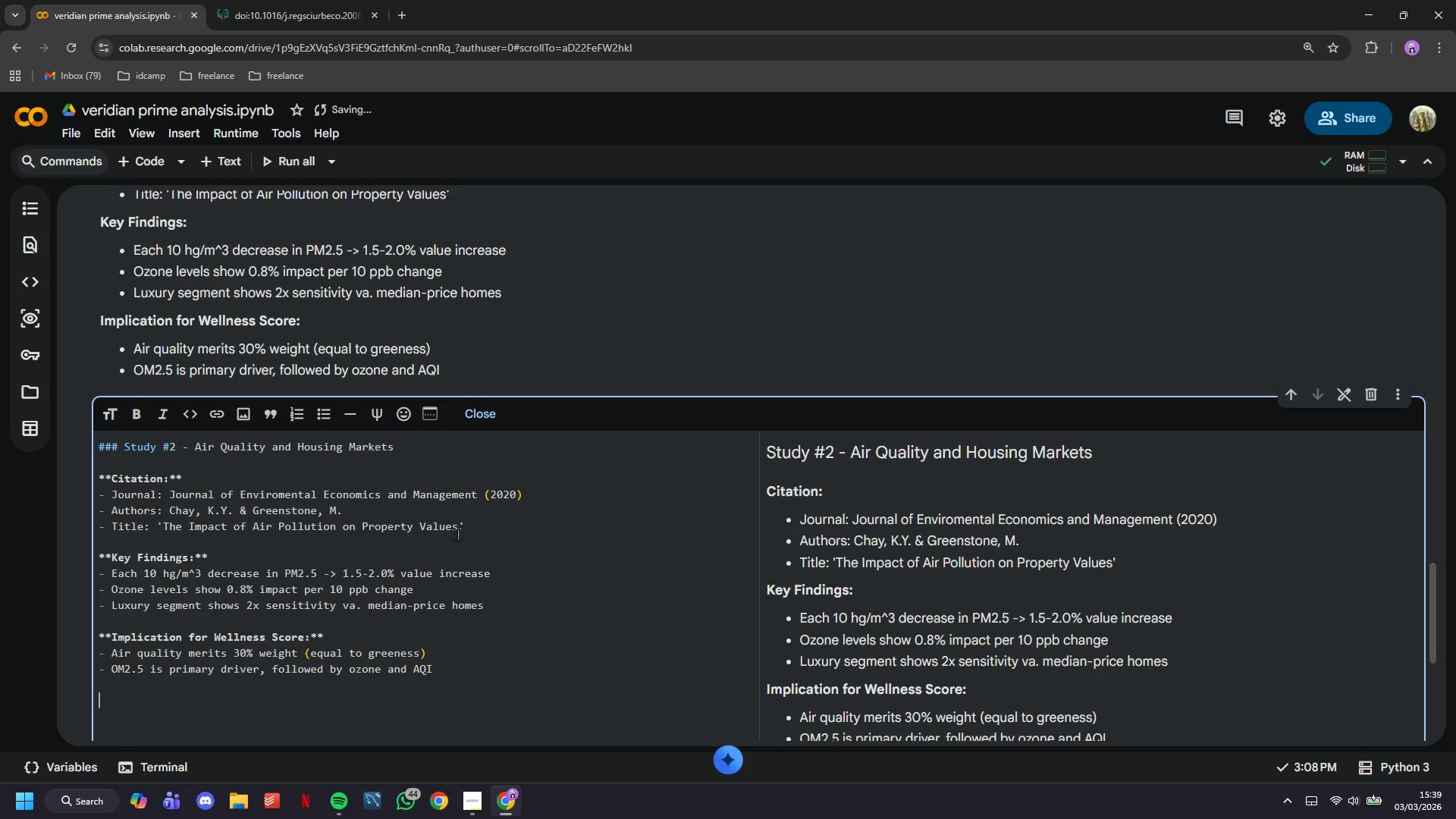 
scroll: coordinate [322, 391], scroll_direction: down, amount: 2.0
 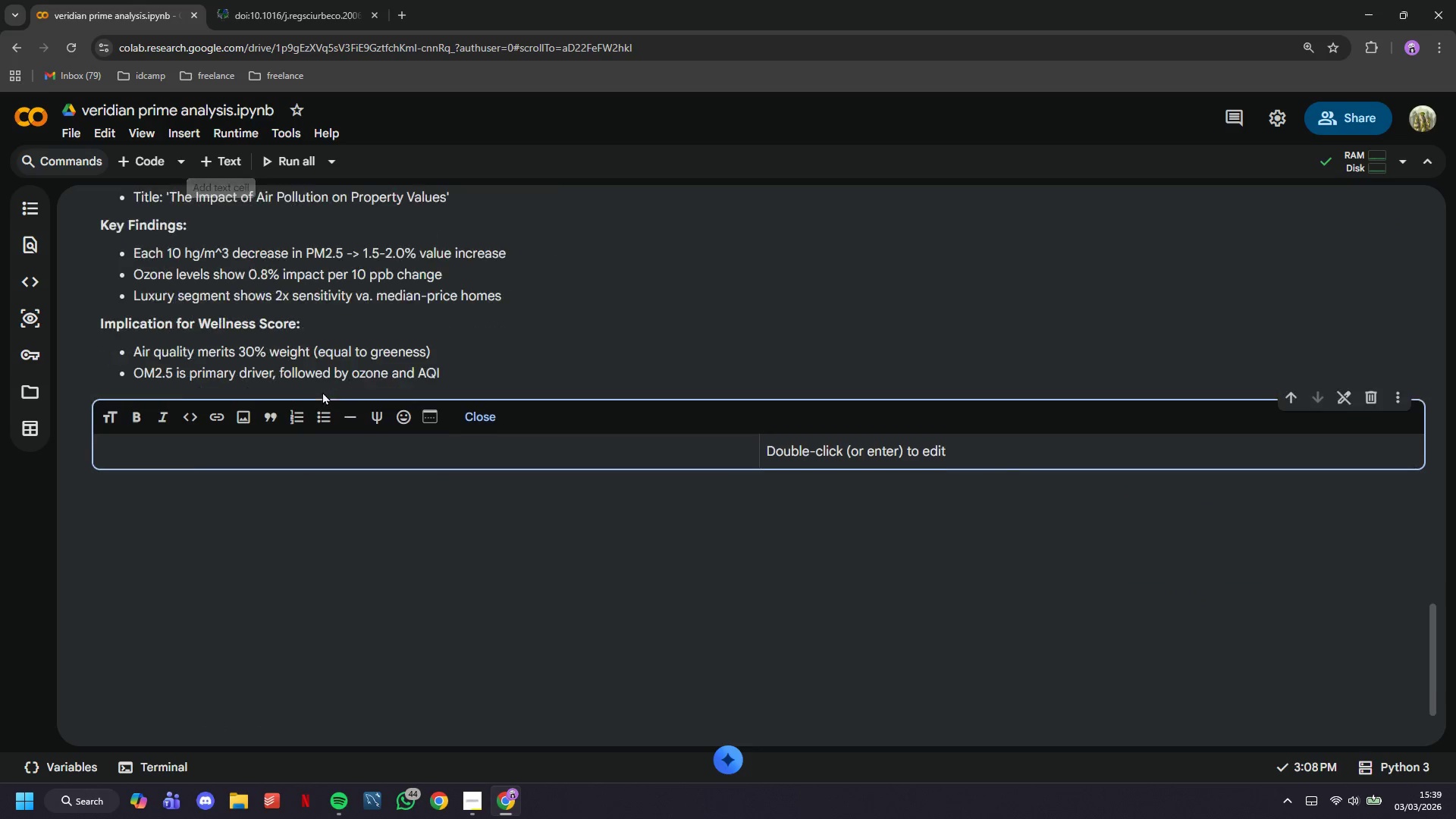 
left_click_drag(start_coordinate=[481, 527], to_coordinate=[89, 495])
 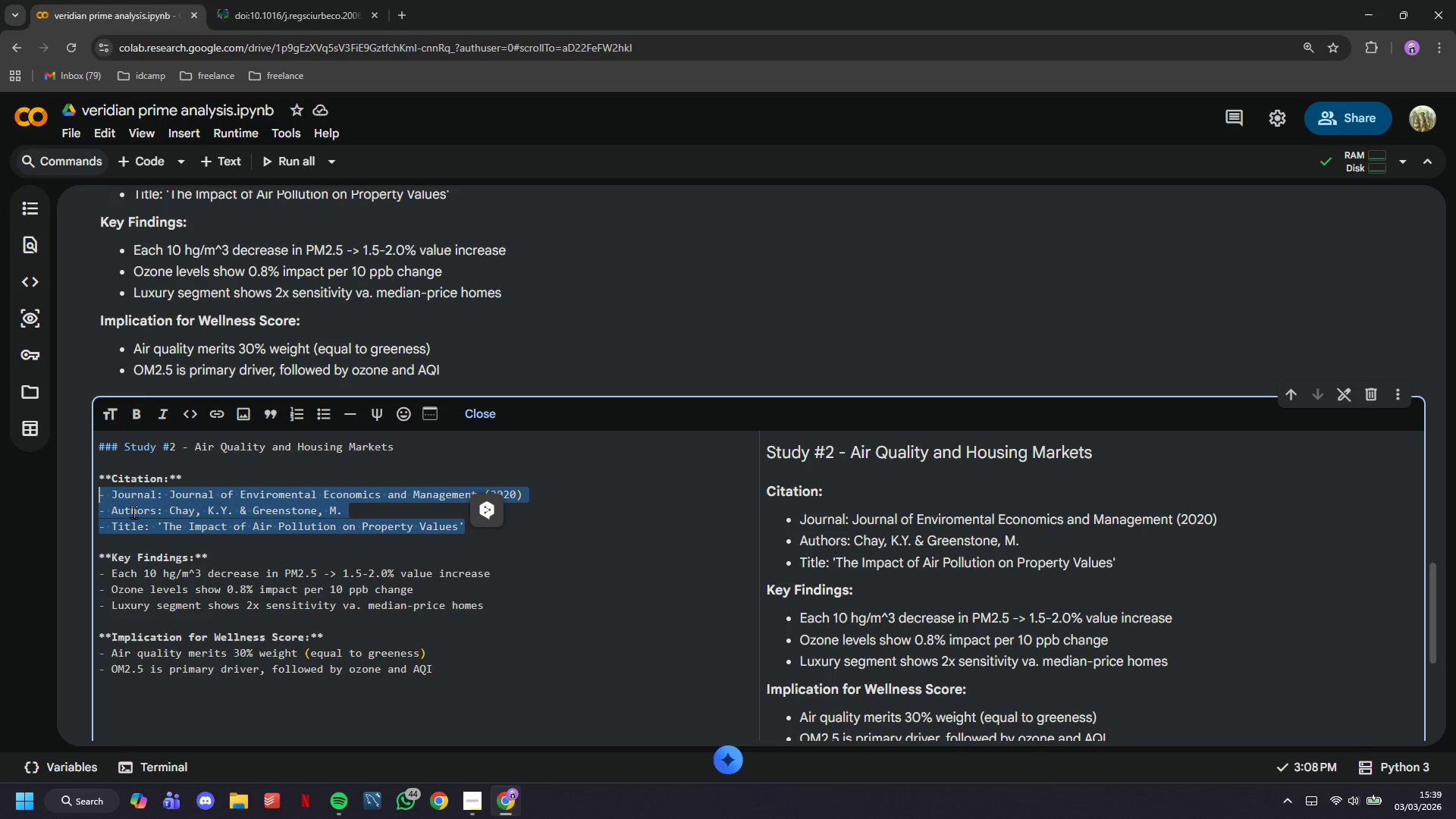 
key(Backspace)
 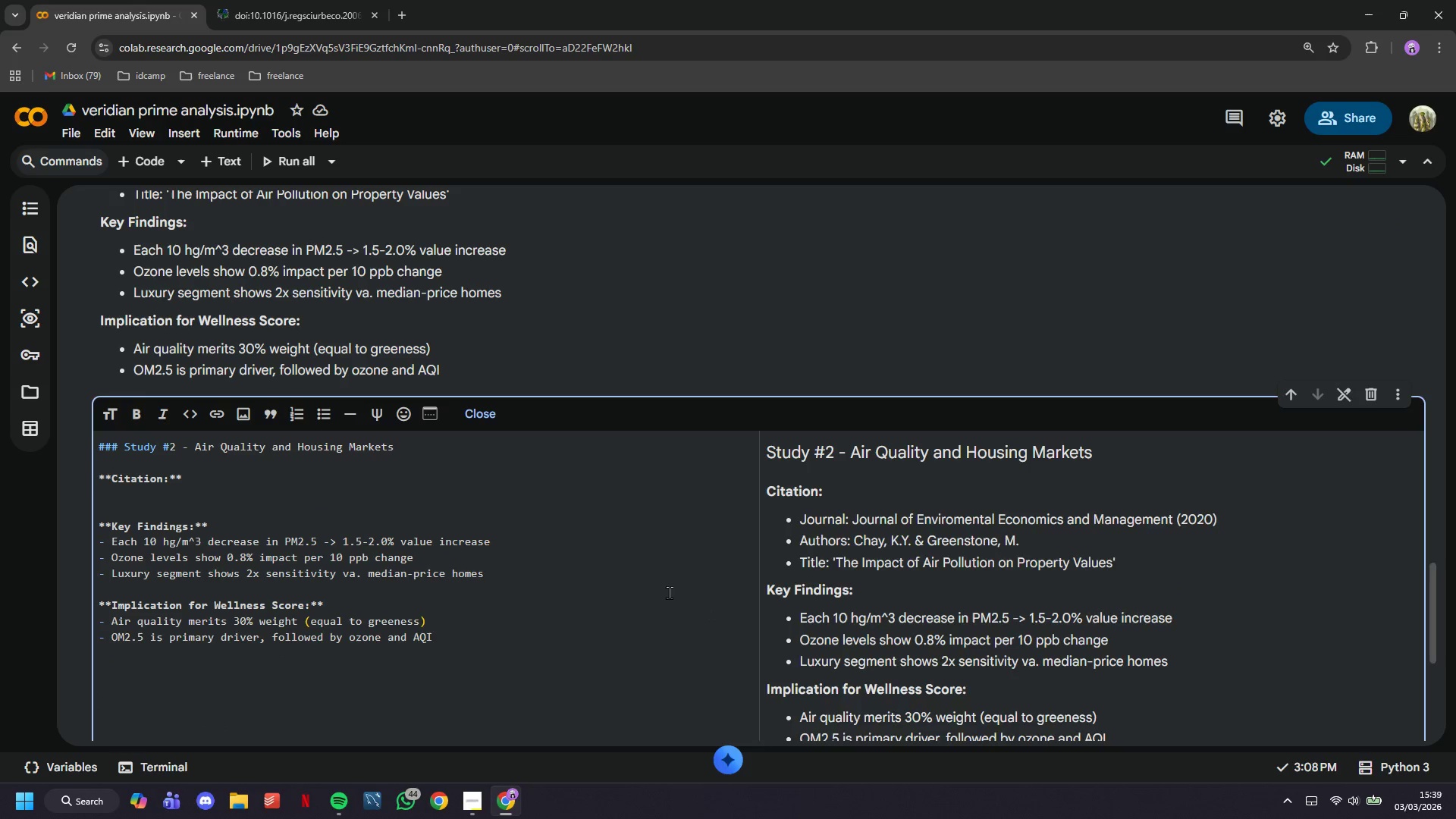 
left_click_drag(start_coordinate=[566, 573], to_coordinate=[7, 539])
 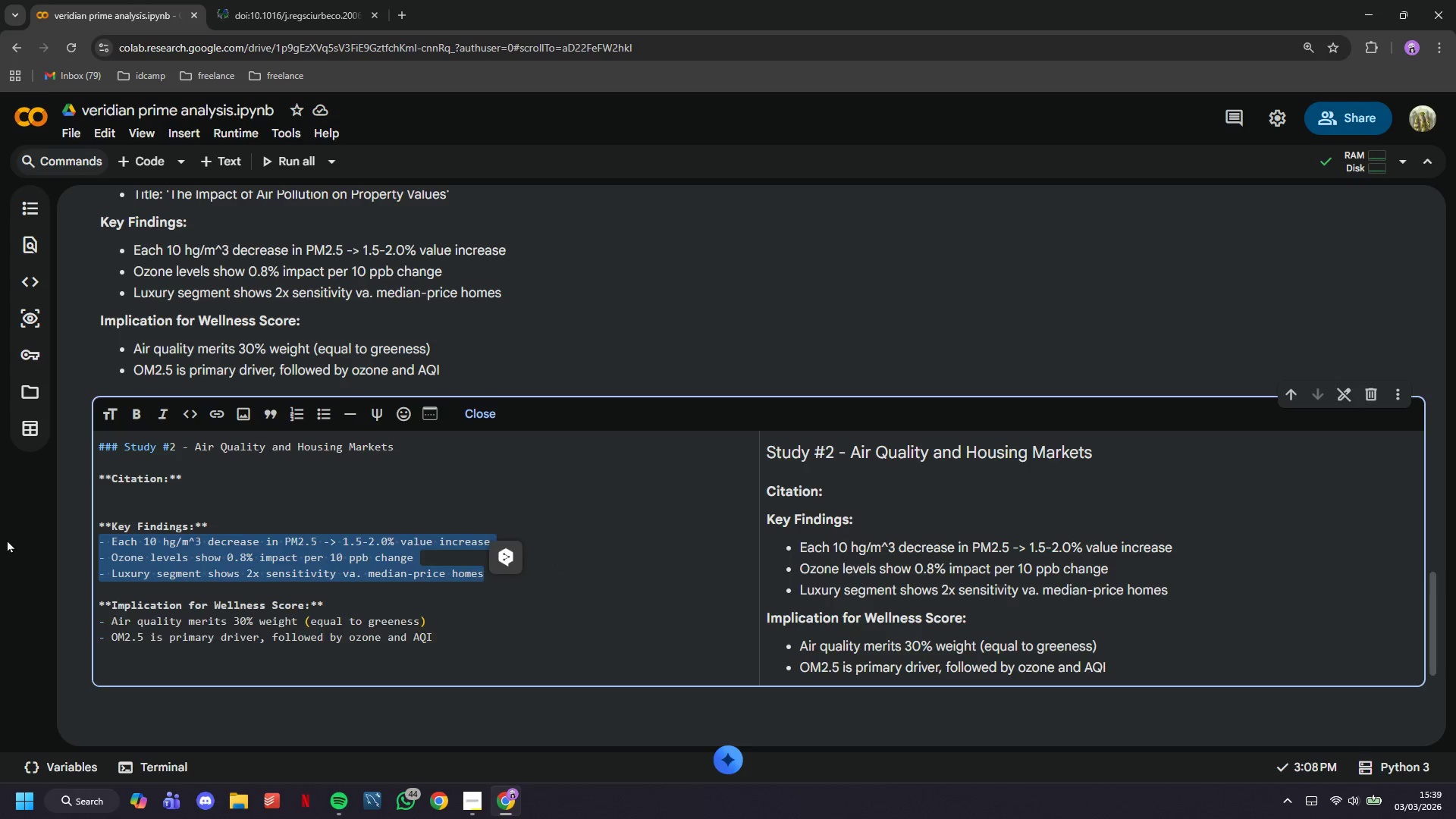 
key(Backspace)
 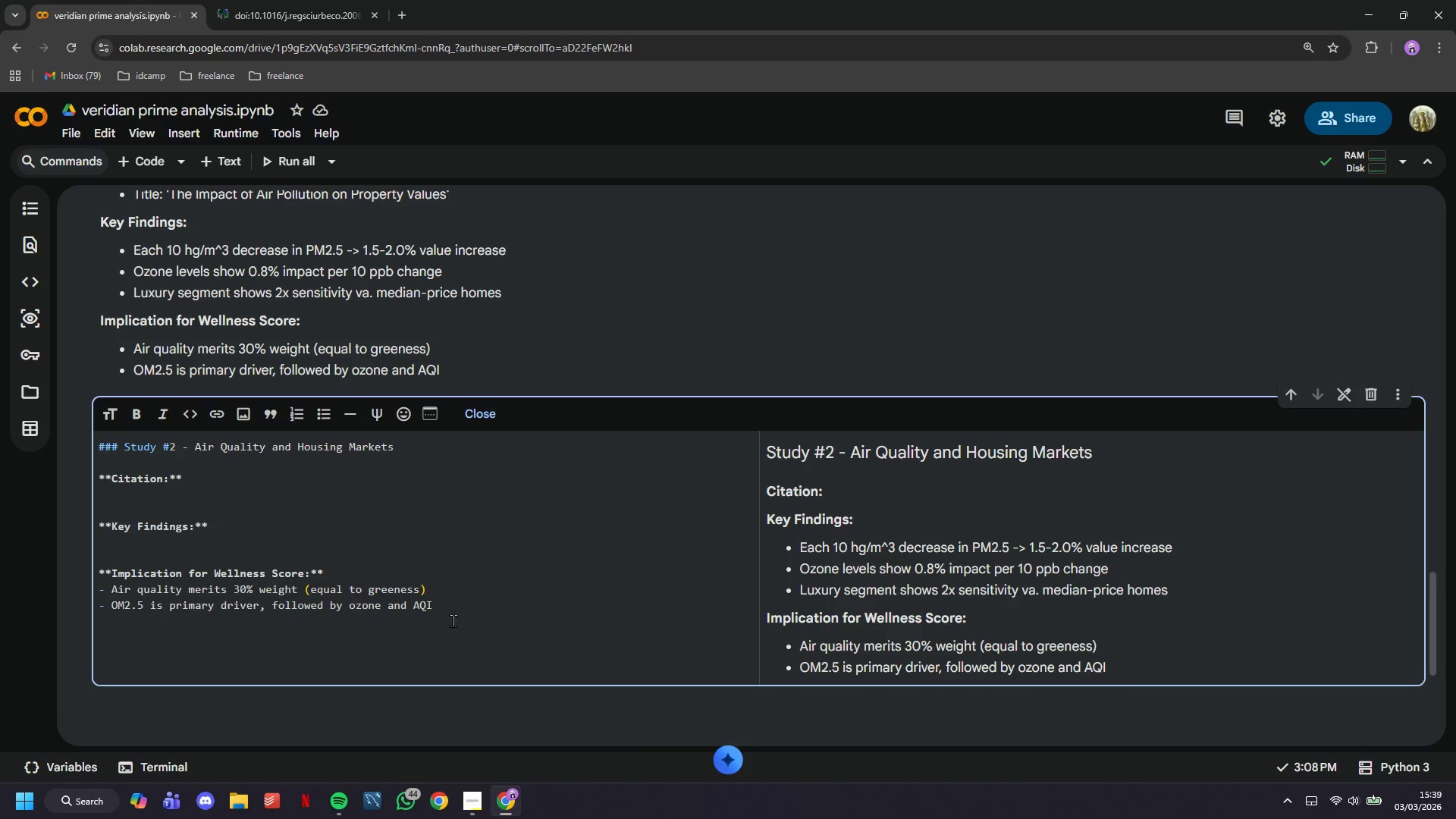 
left_click_drag(start_coordinate=[450, 608], to_coordinate=[0, 582])
 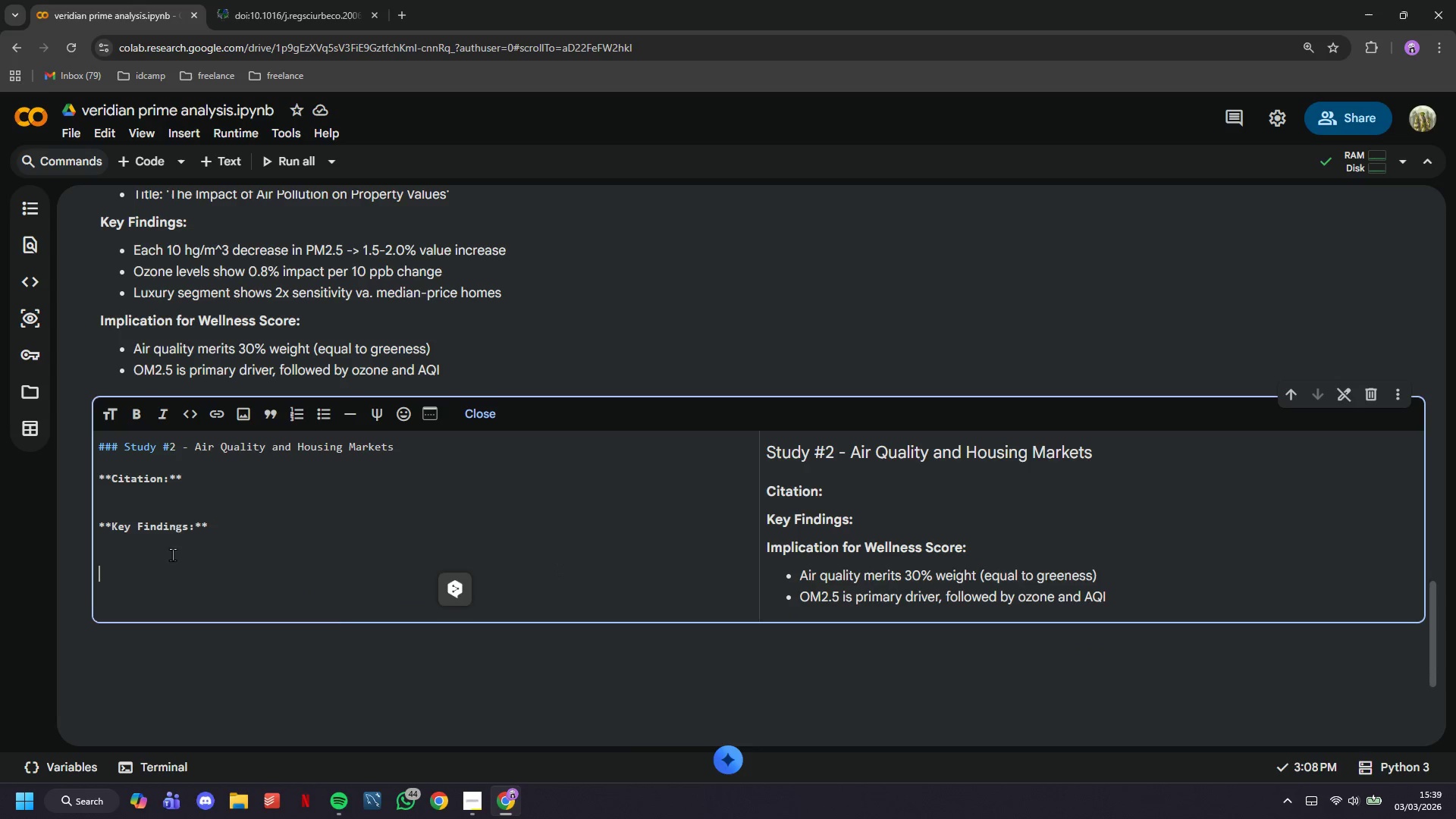 
key(Backspace)
 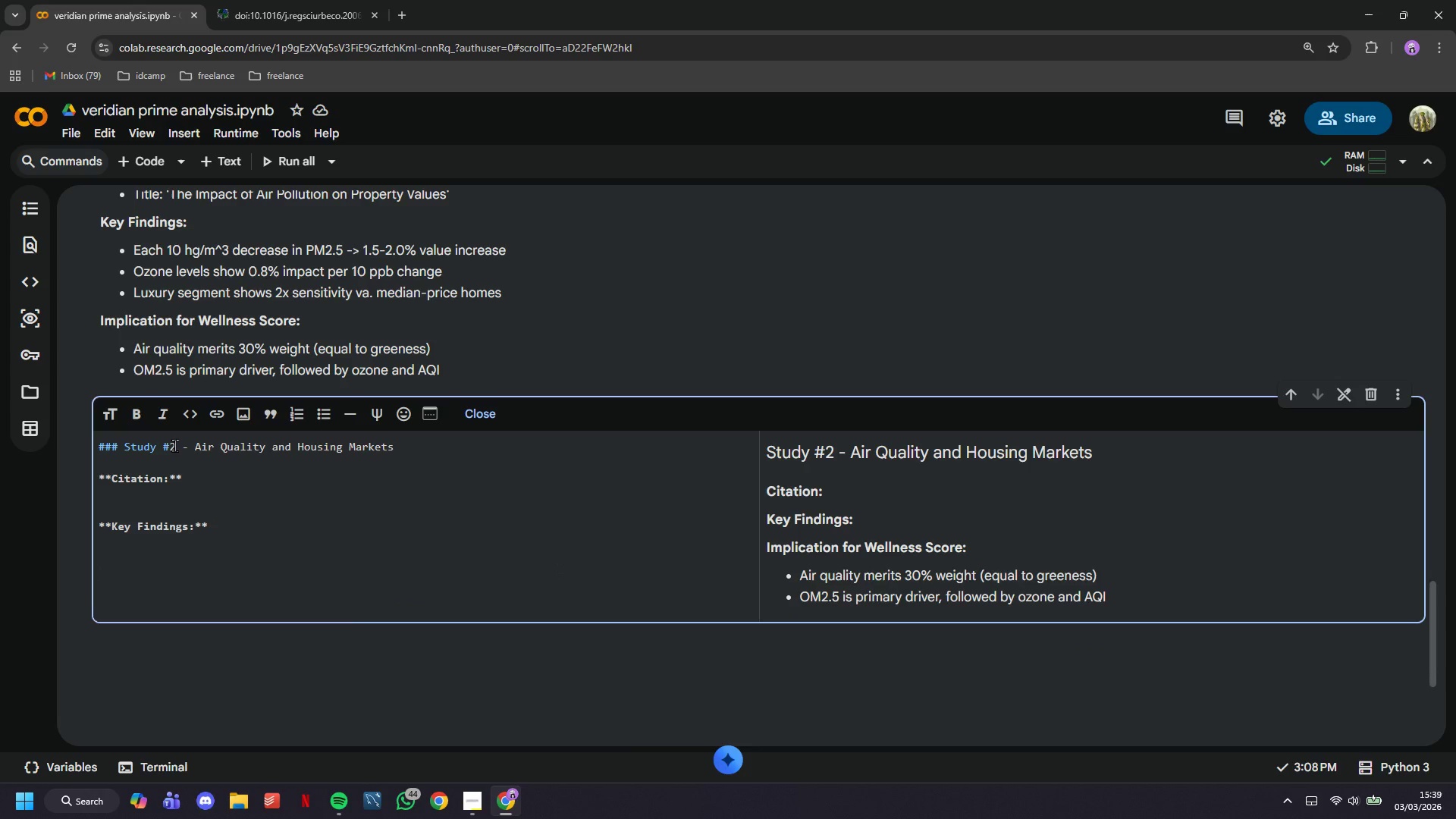 
left_click([174, 445])
 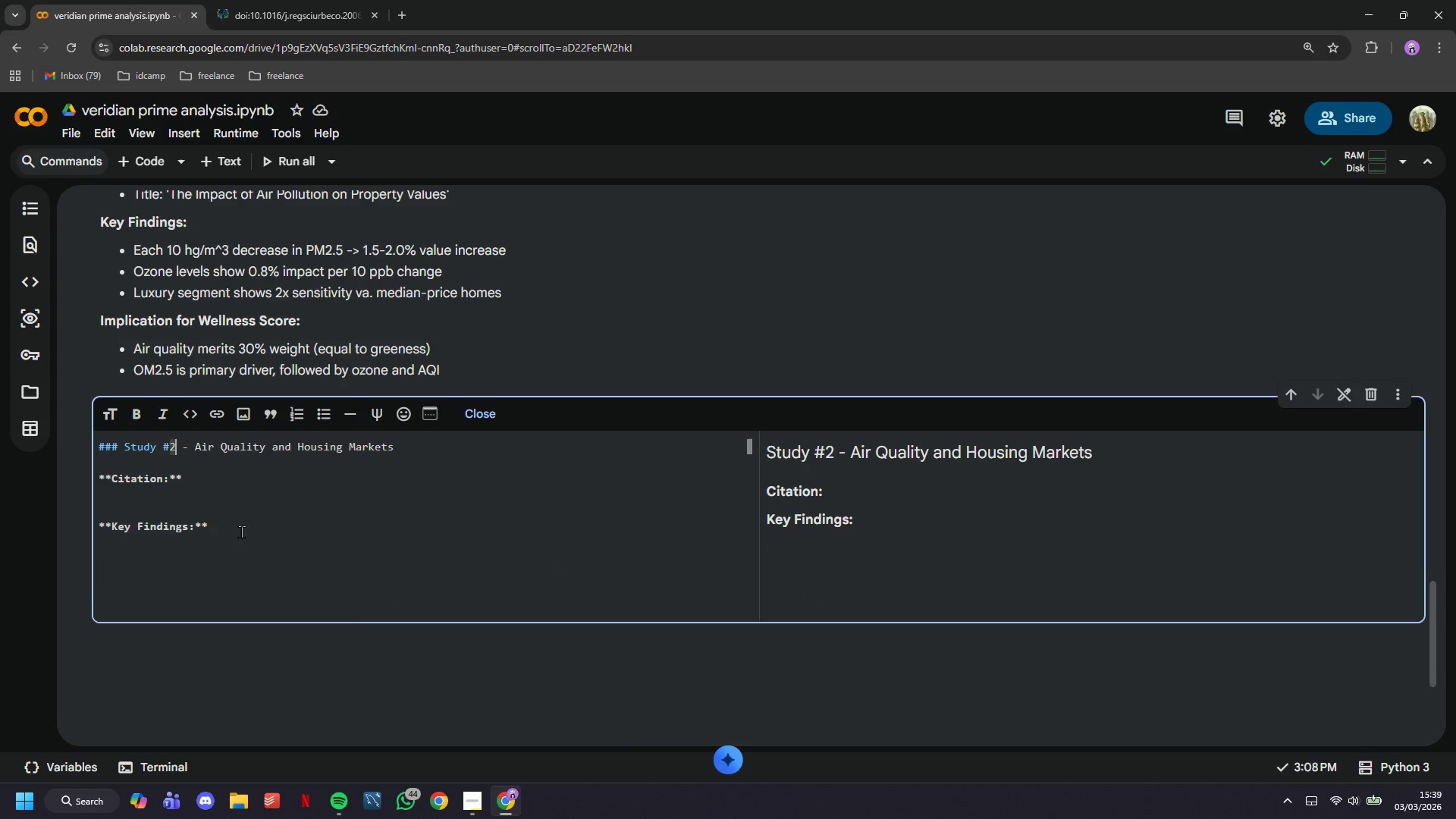 
key(Backspace)
 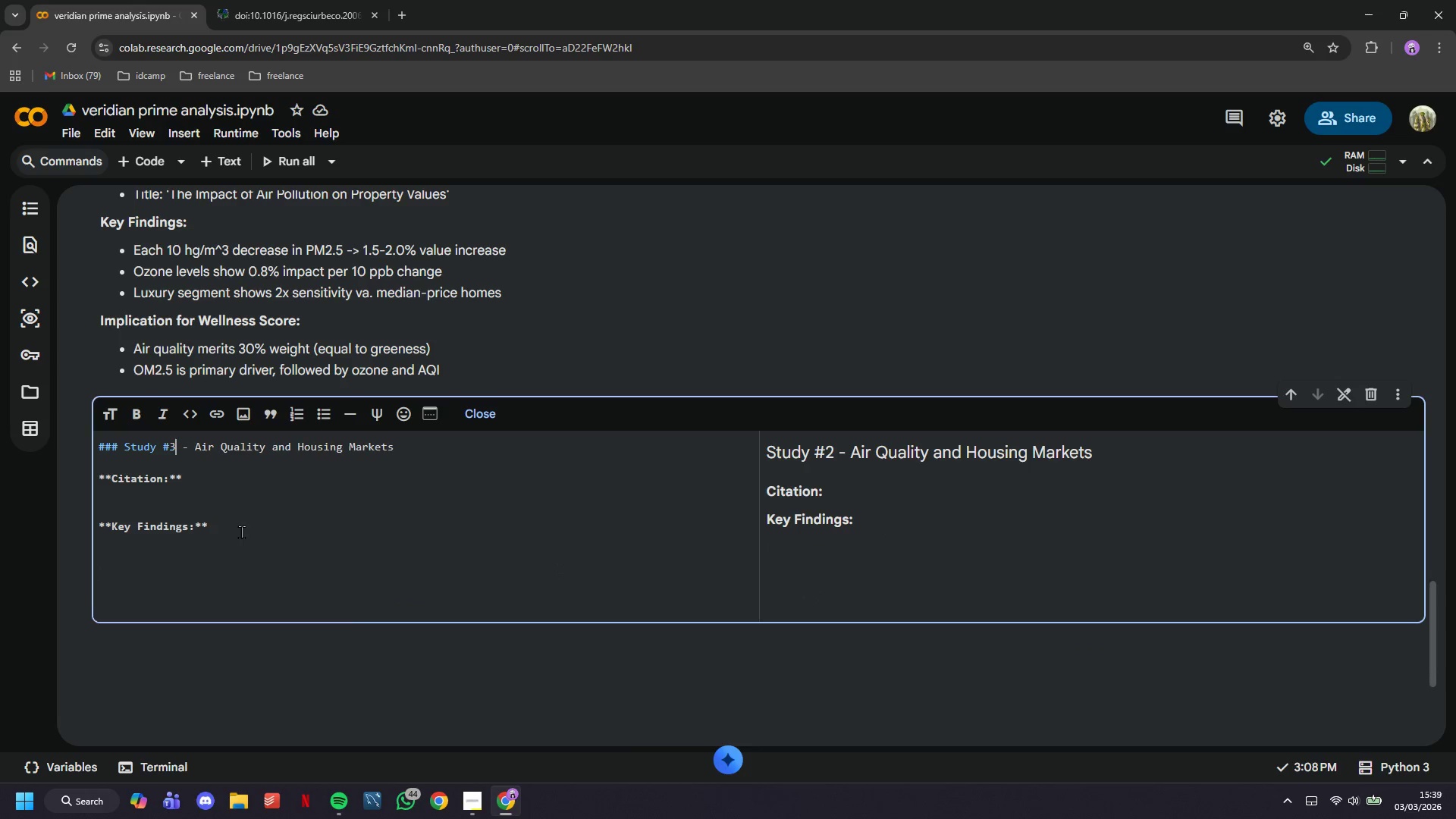 
key(3)
 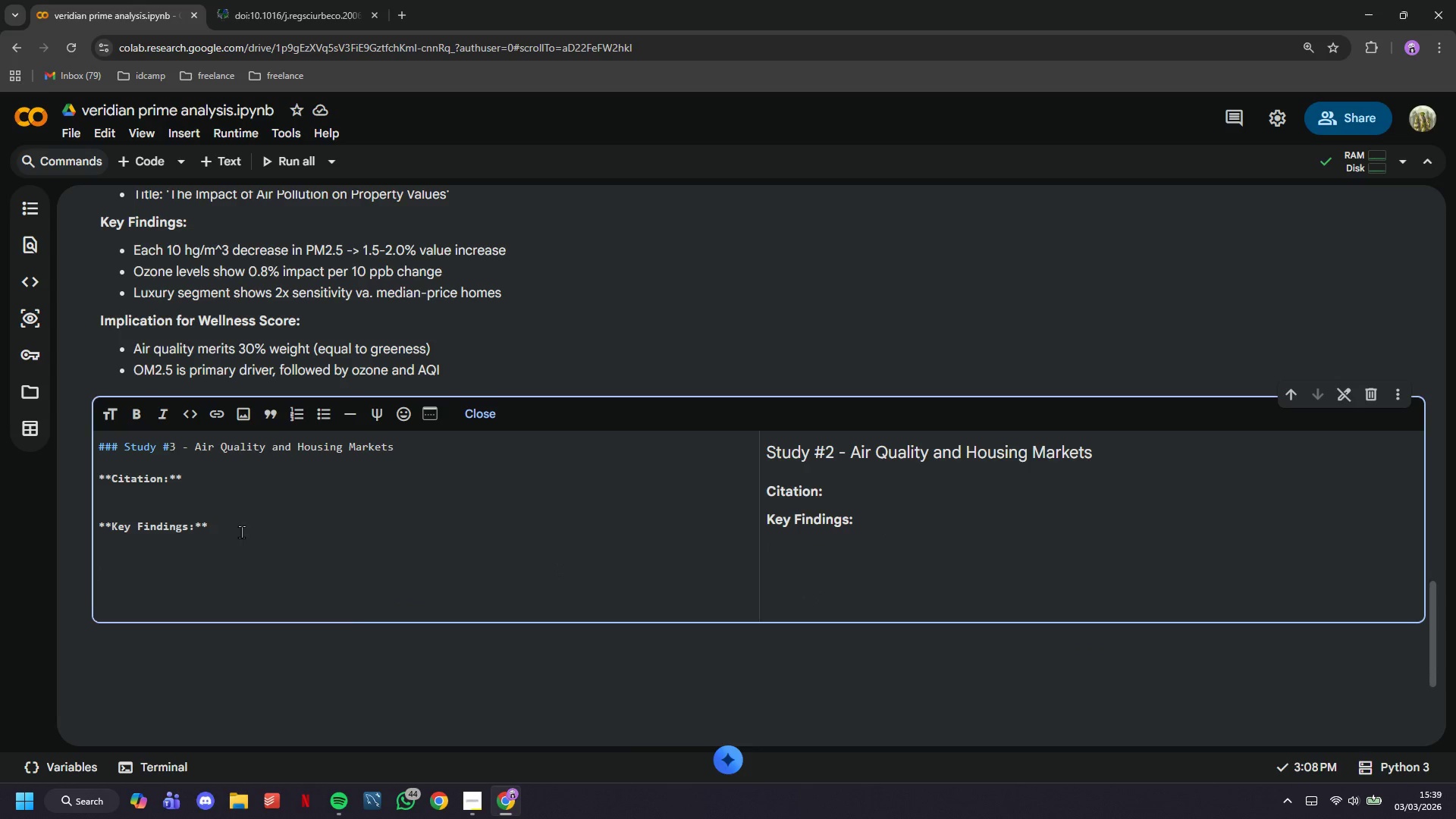 
key(Control+A)
 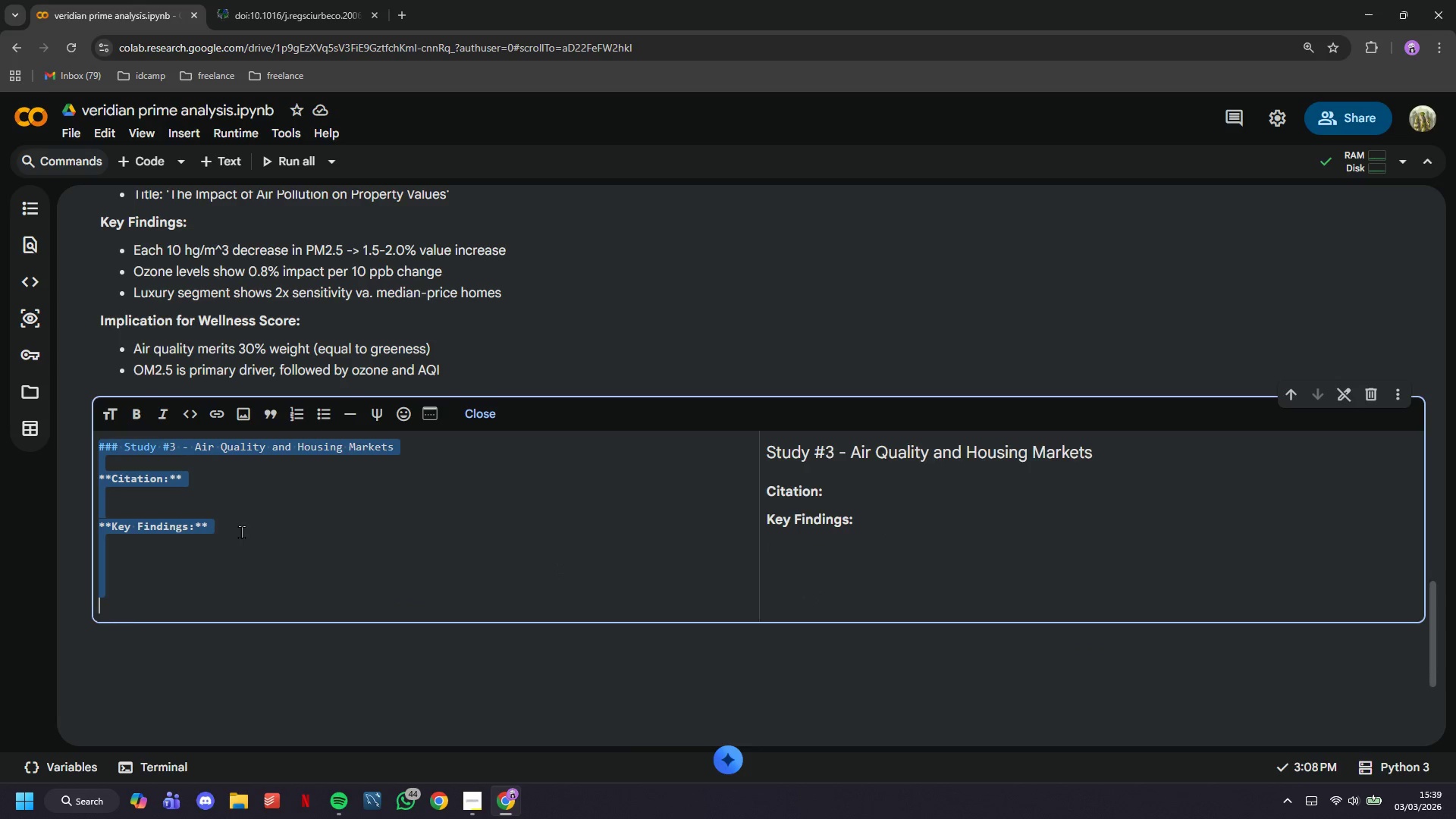 
key(Control+C)
 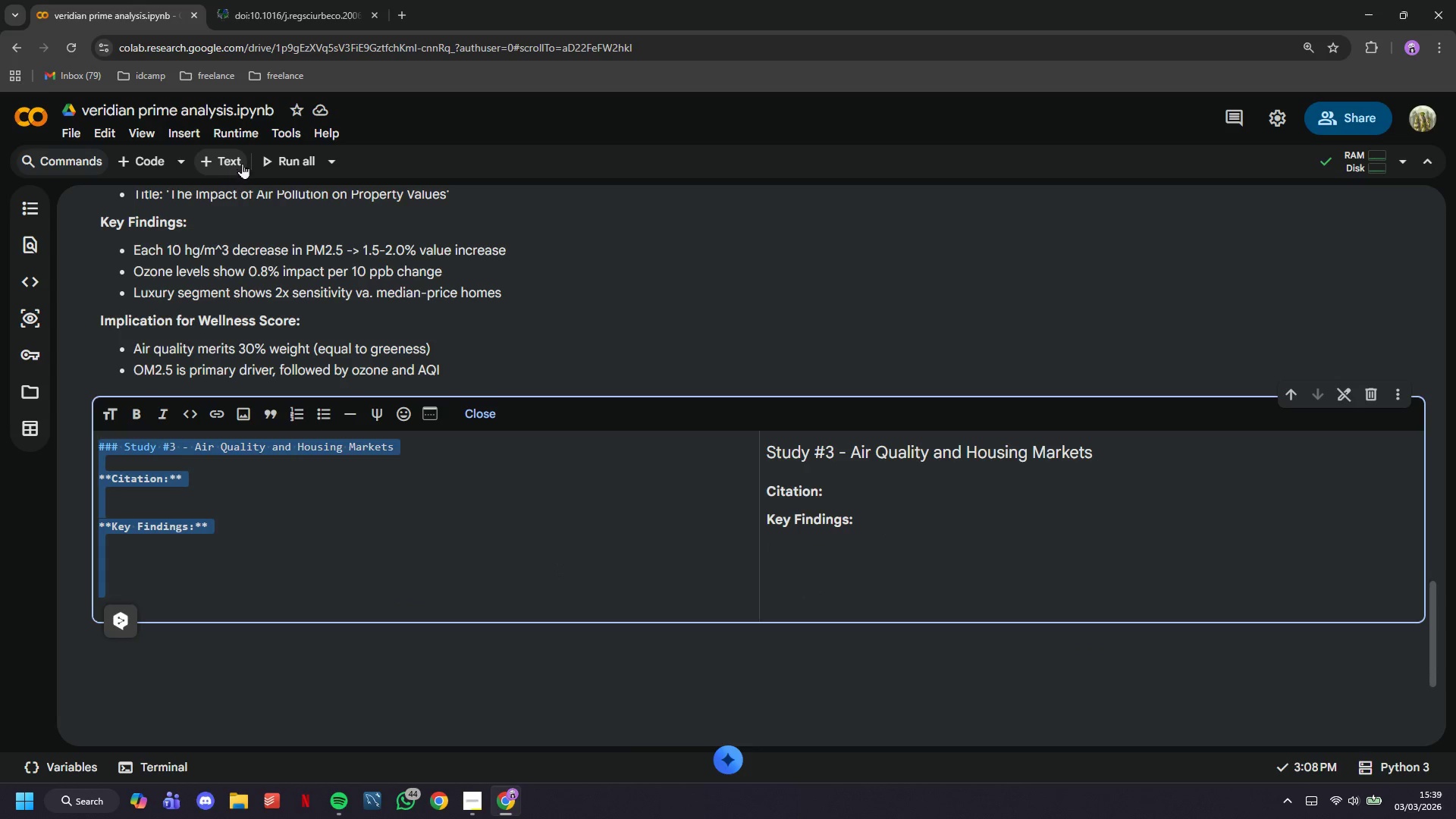 
left_click([242, 162])
 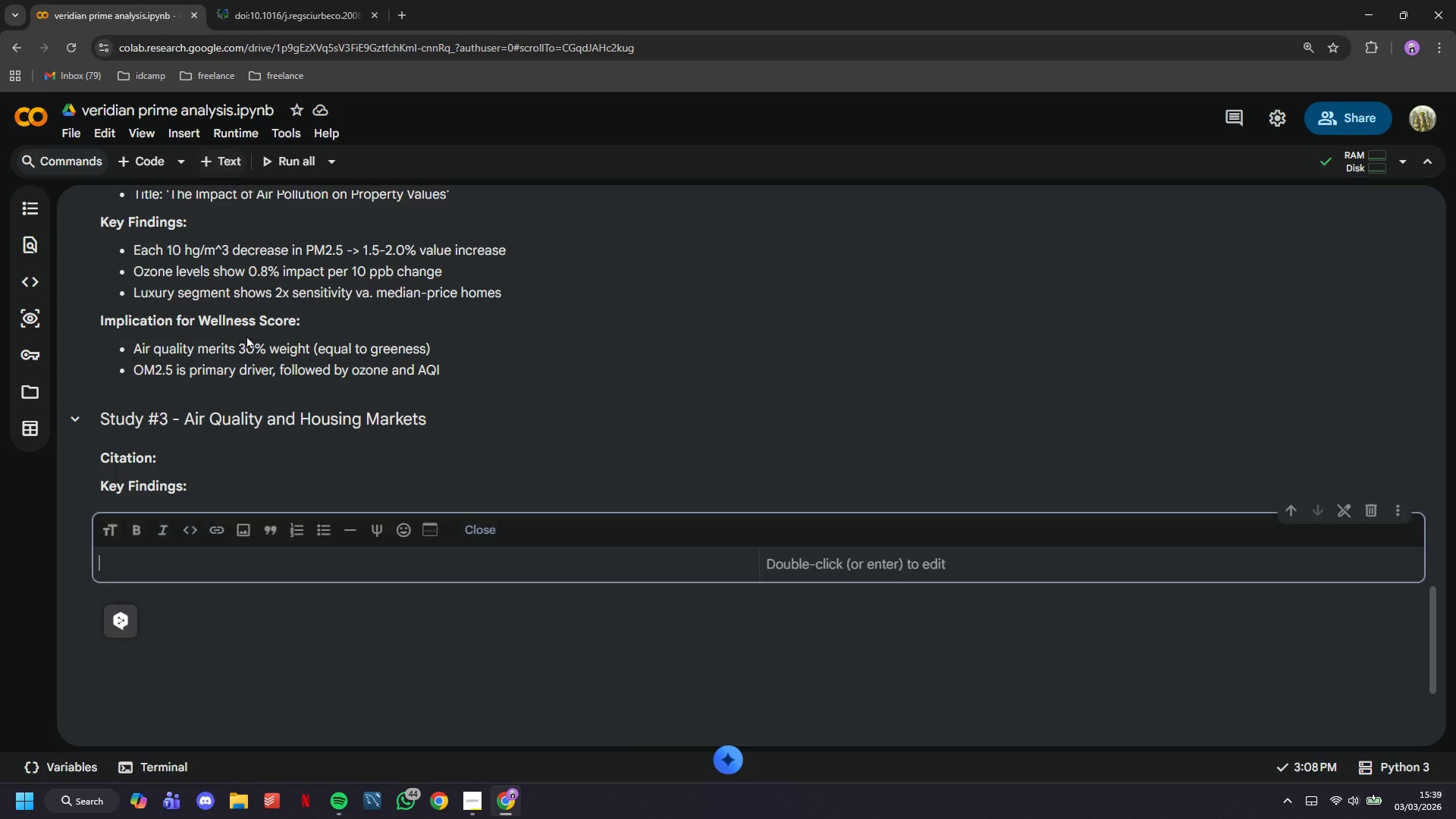 
scroll: coordinate [246, 335], scroll_direction: down, amount: 2.0
 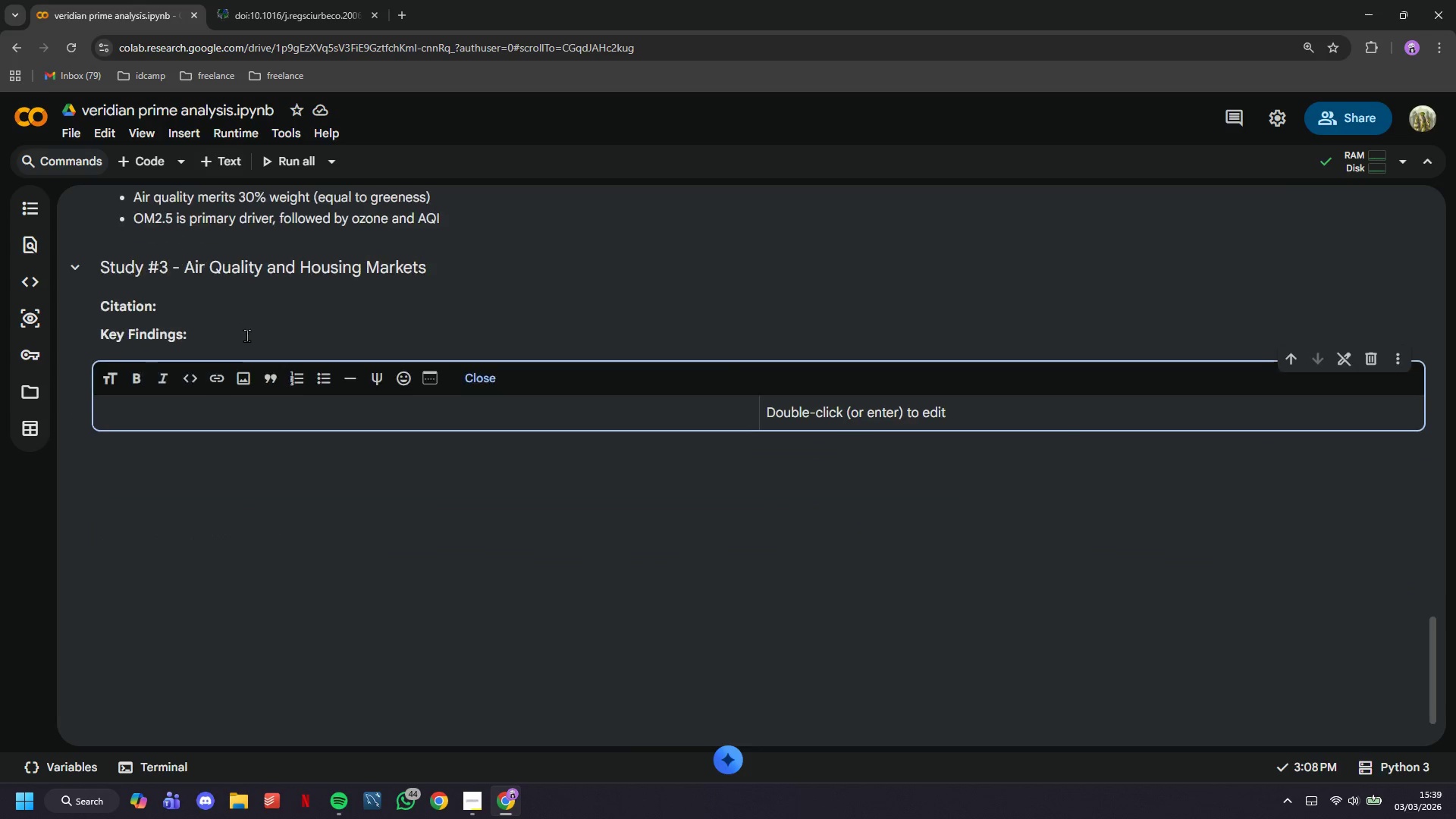 
key(Control+V)
 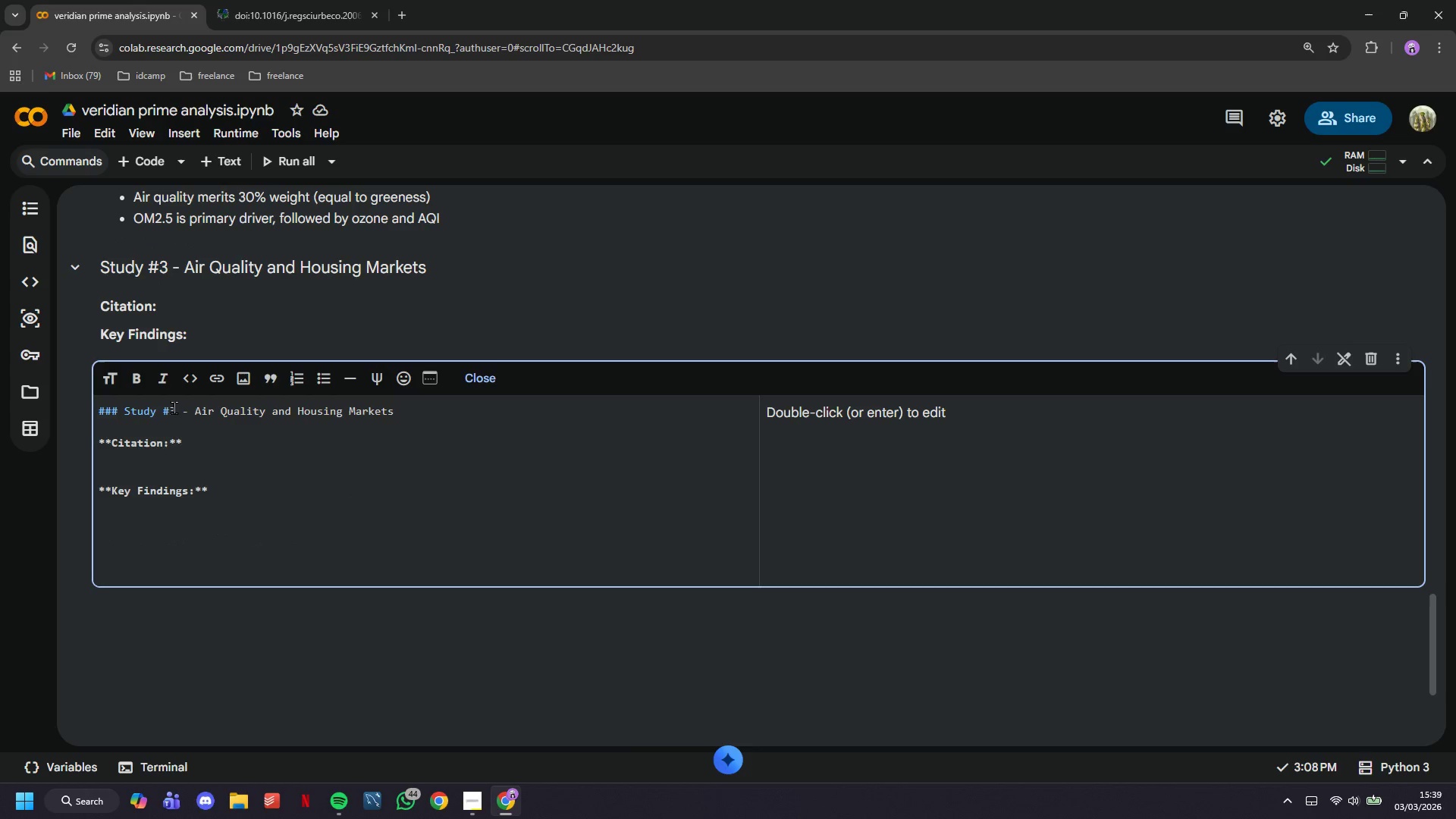 
left_click([174, 407])
 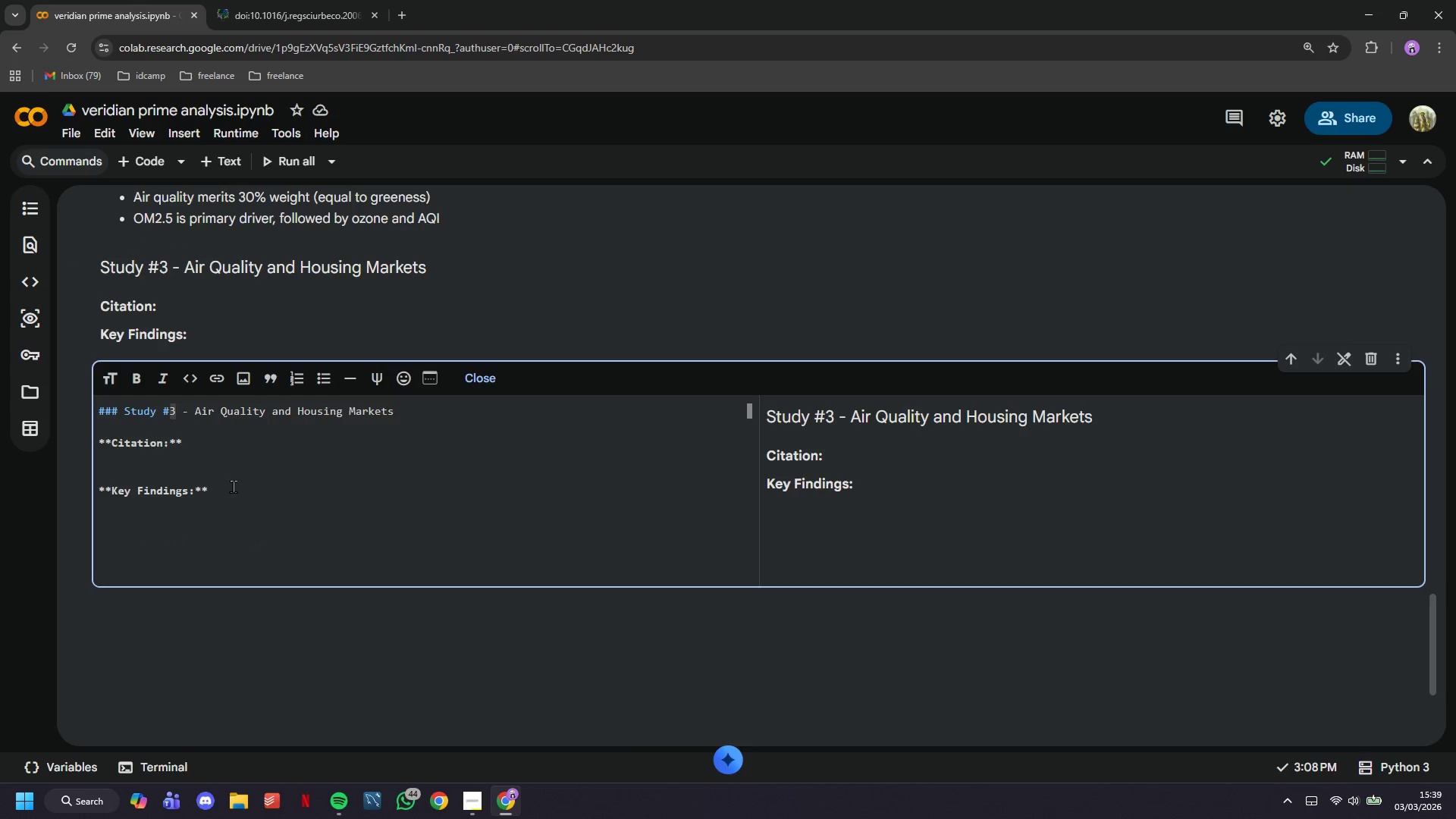 
key(Backspace)
 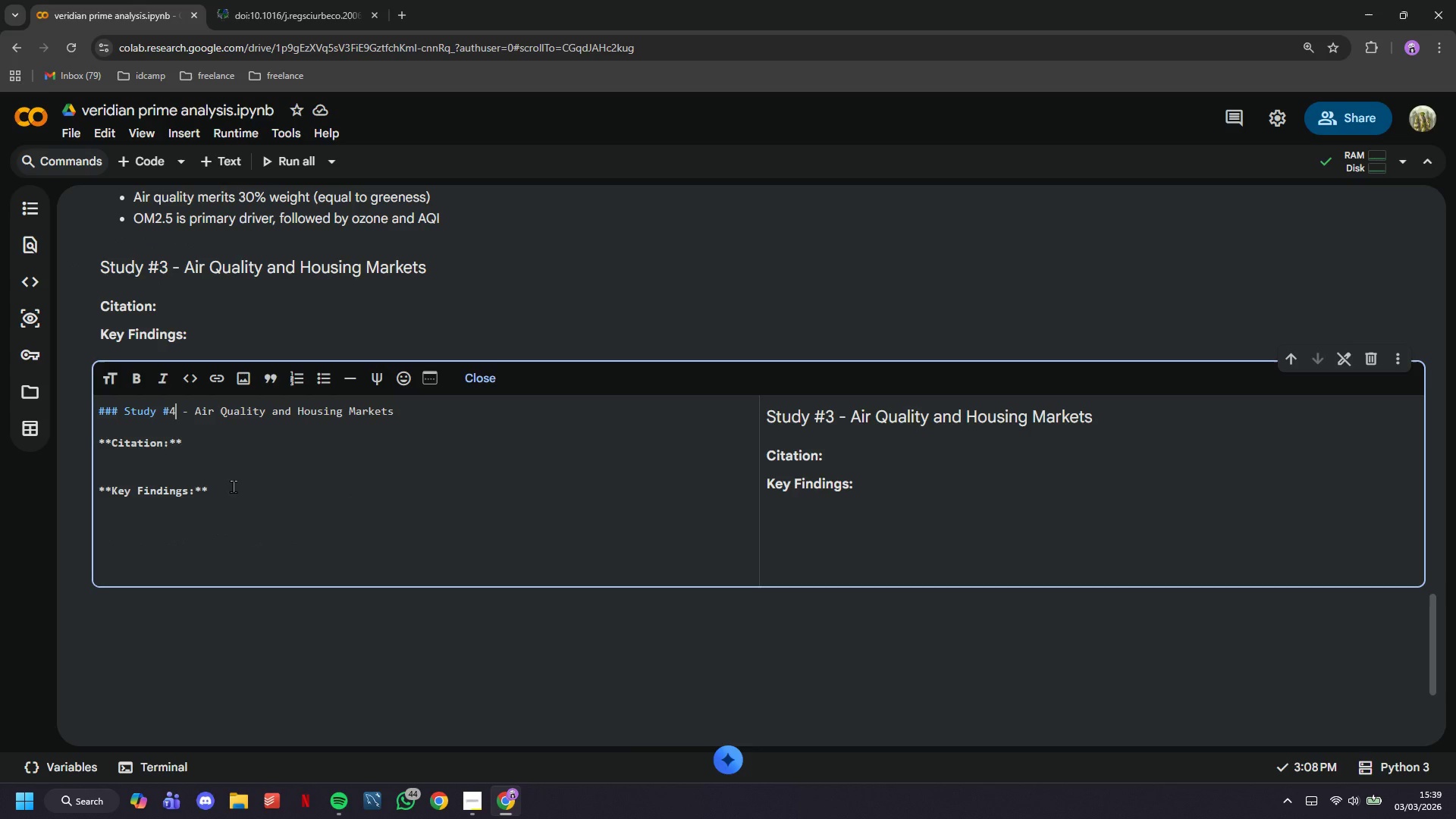 
key(4)
 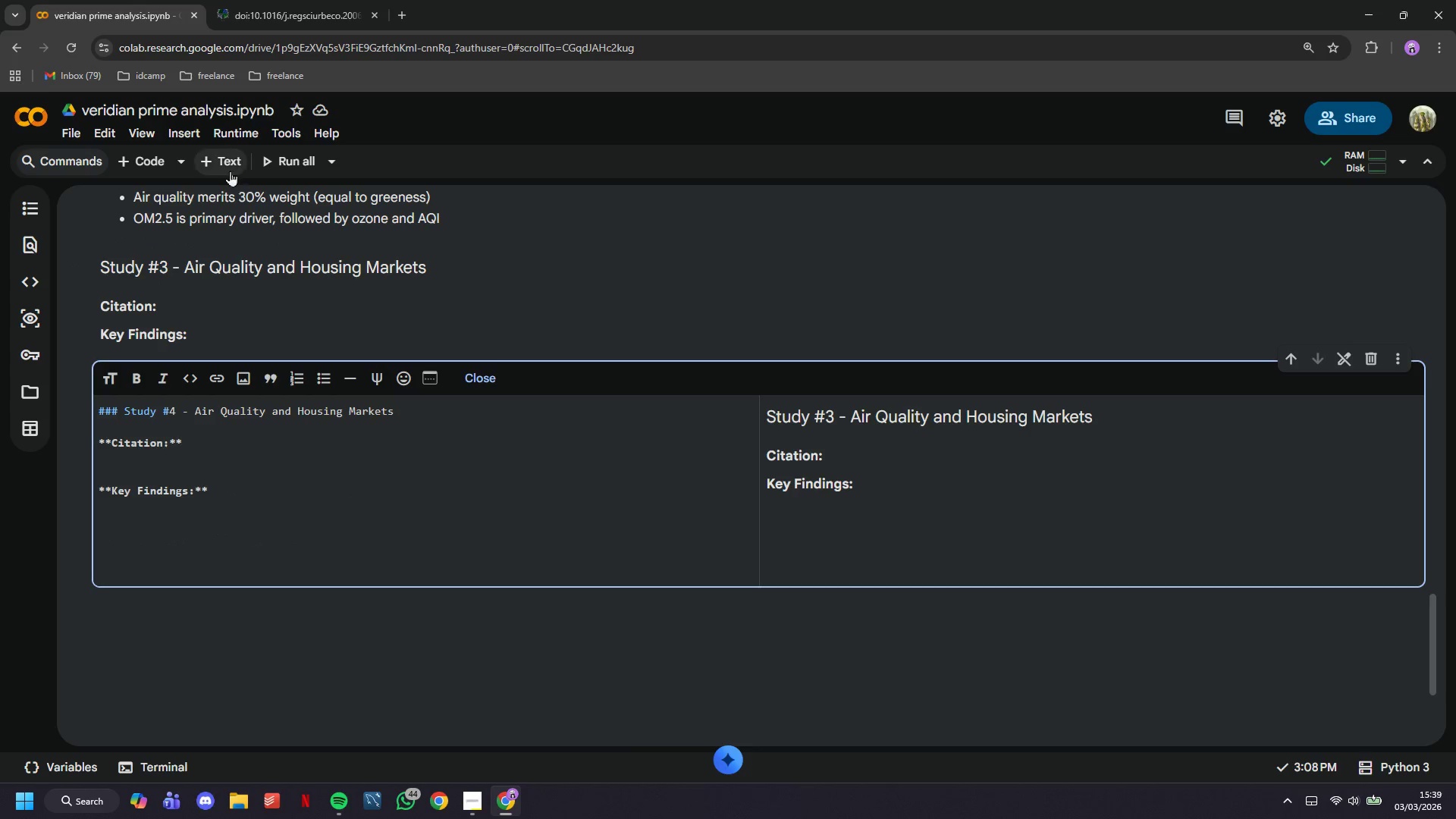 
left_click([226, 165])
 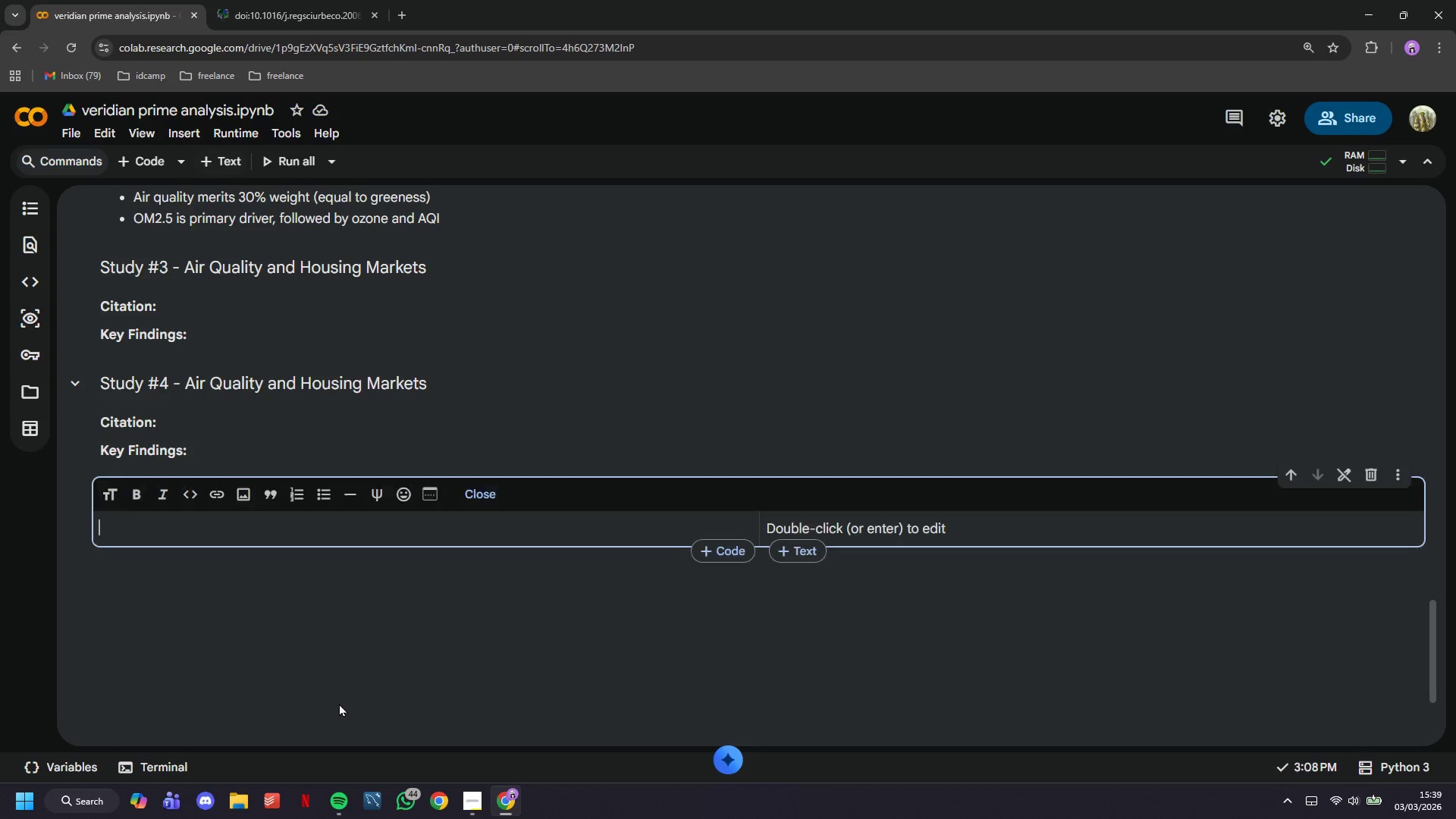 
key(Control+V)
 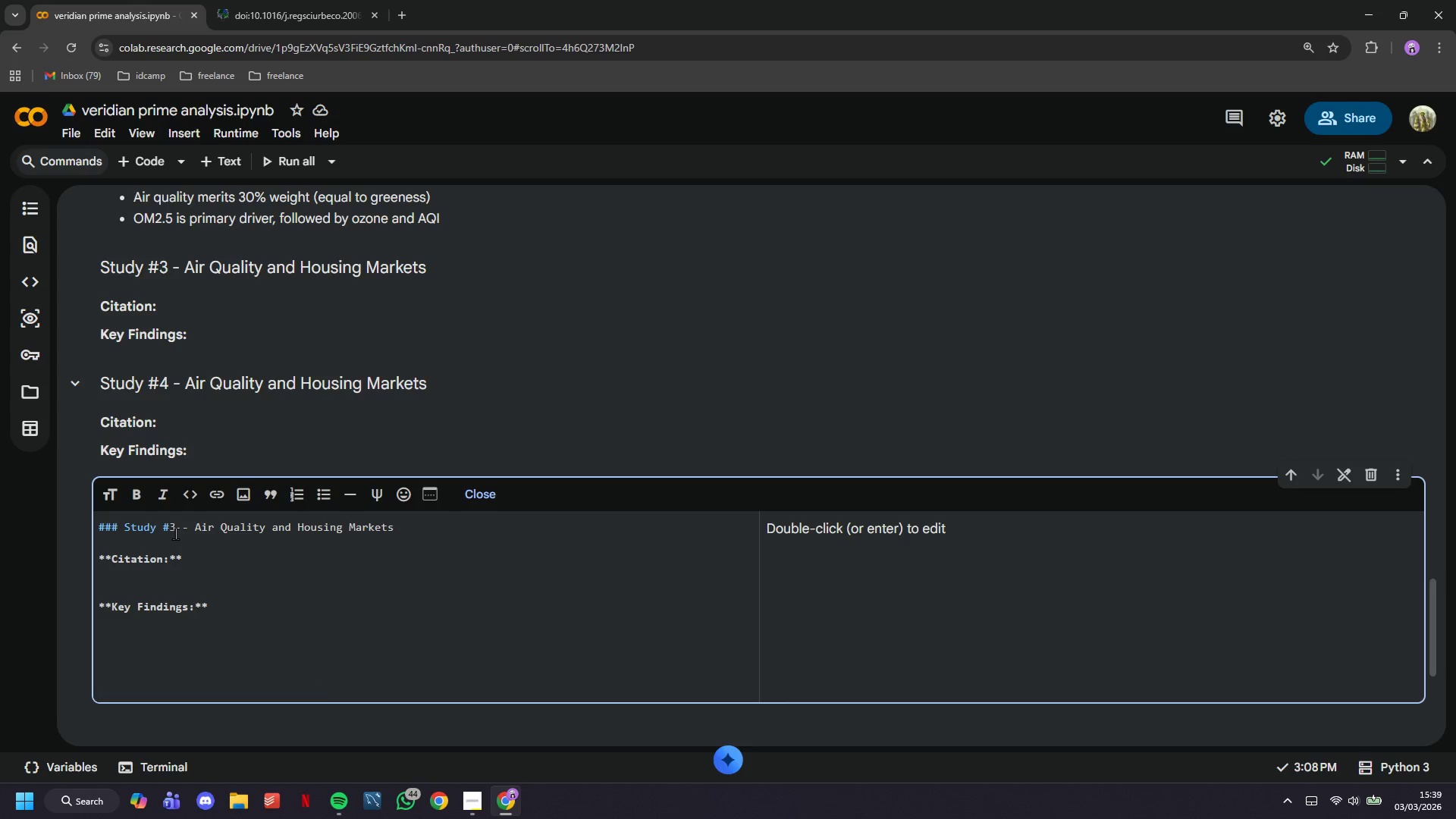 
left_click([174, 527])
 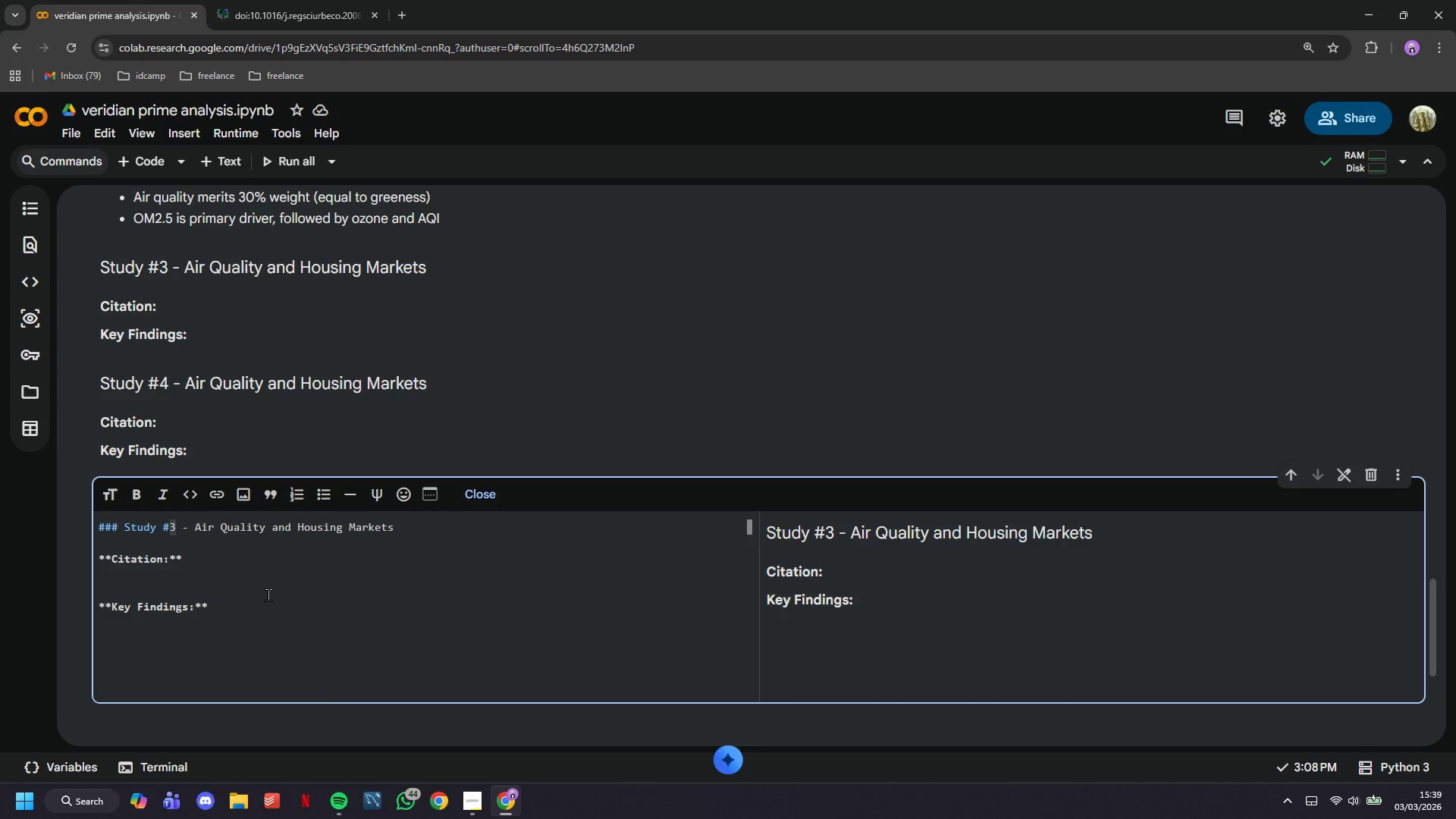 
key(Backspace)
 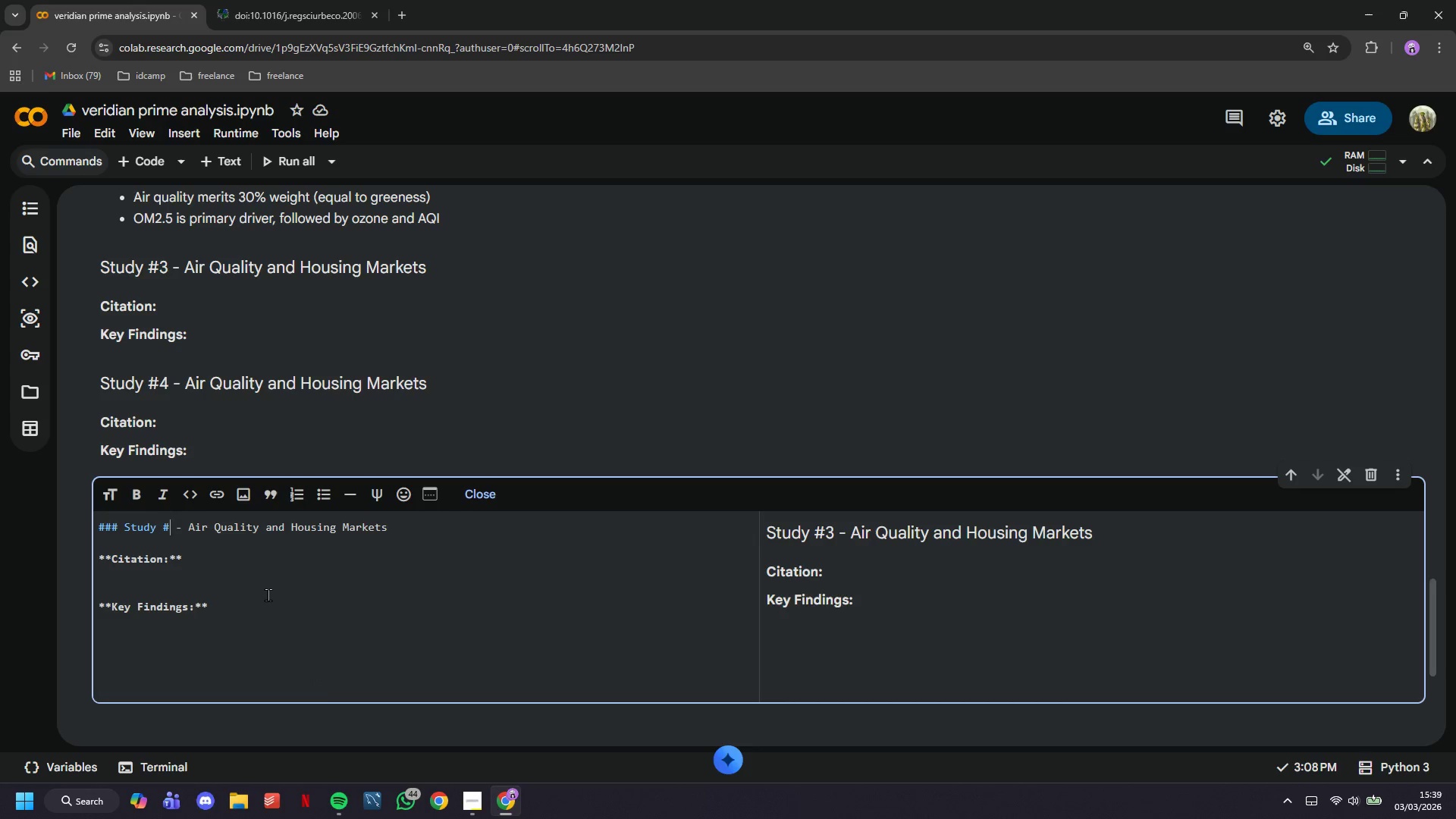 
key(5)
 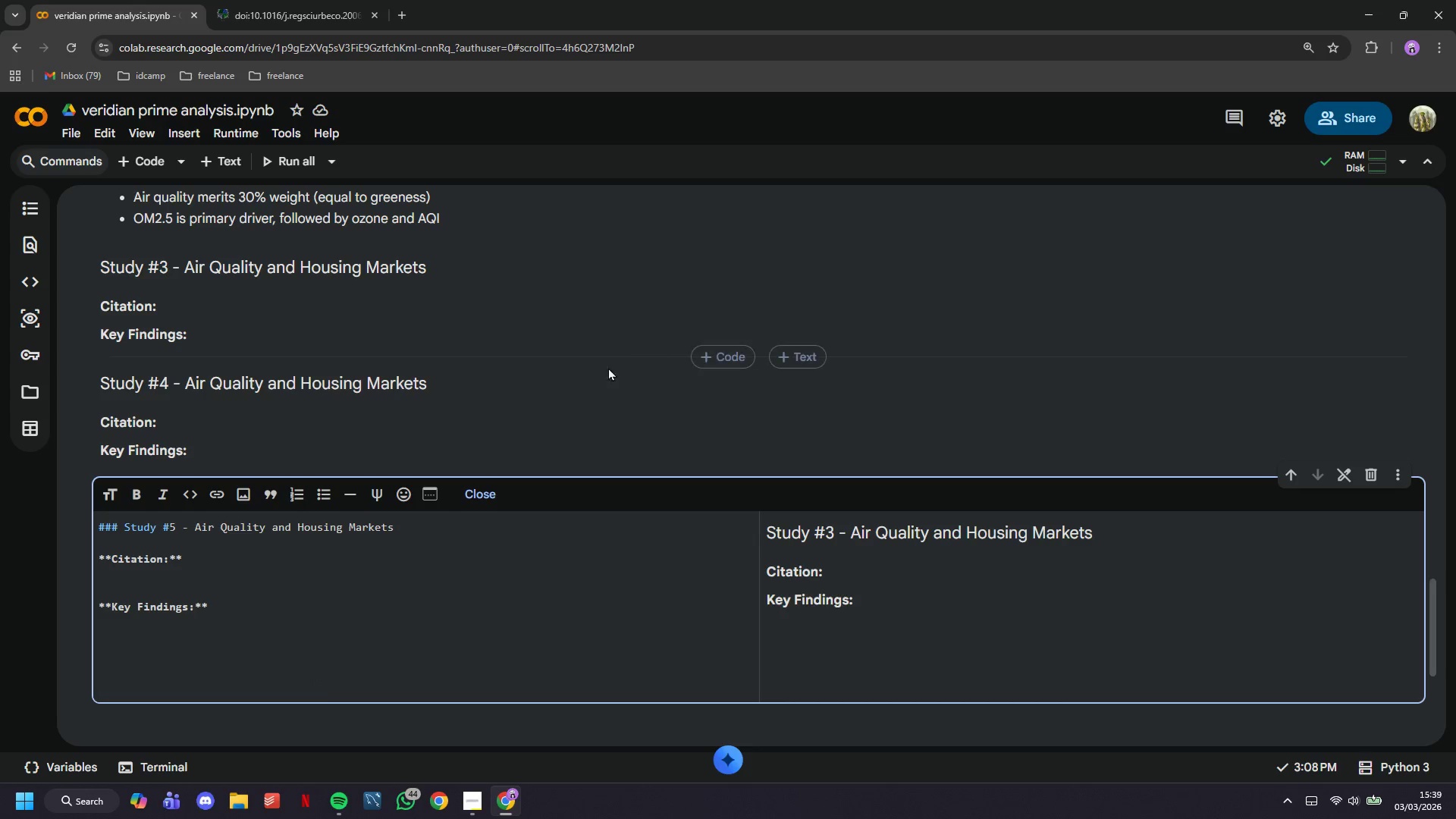 
left_click([508, 367])
 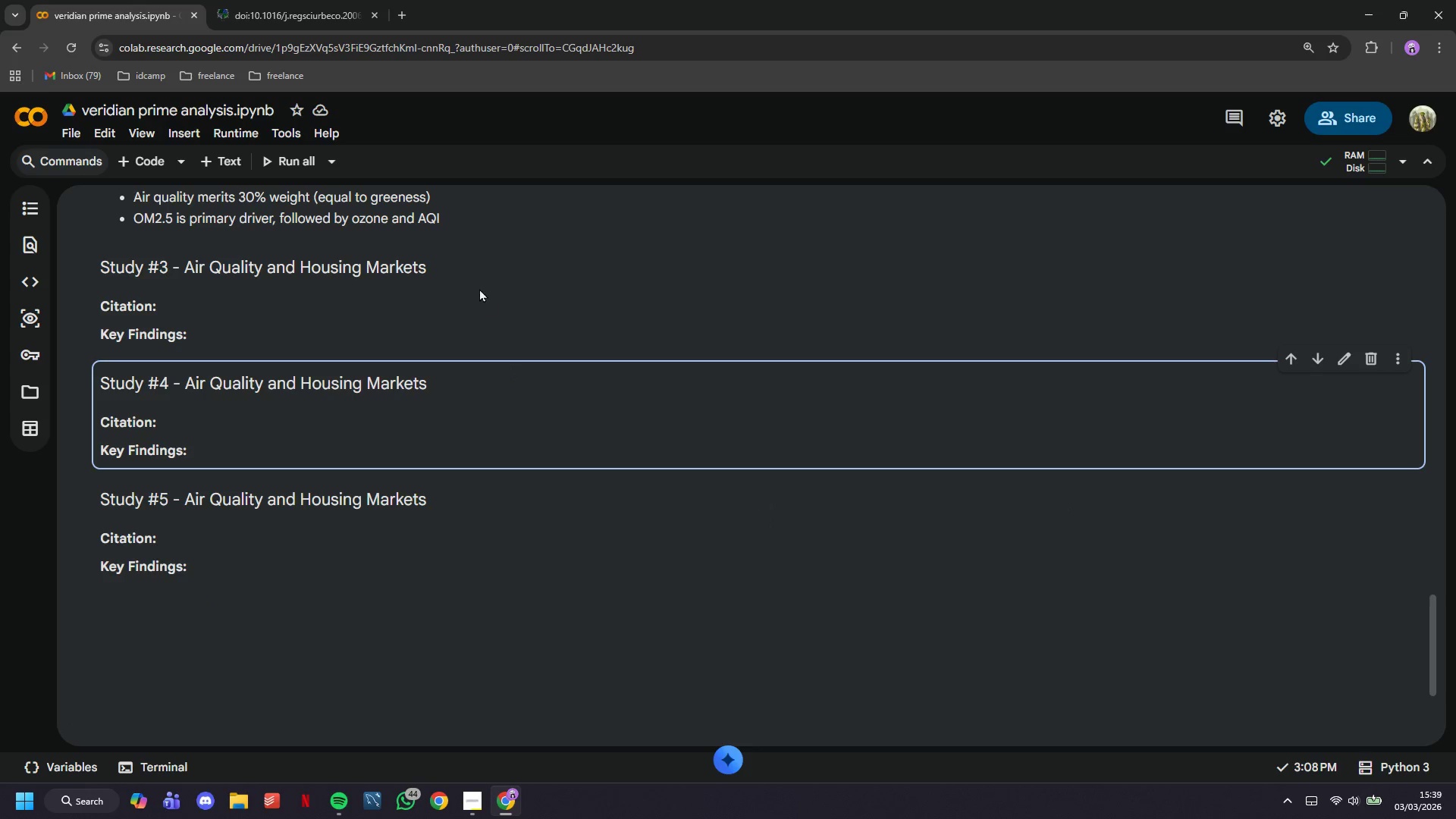 
left_click([469, 284])
 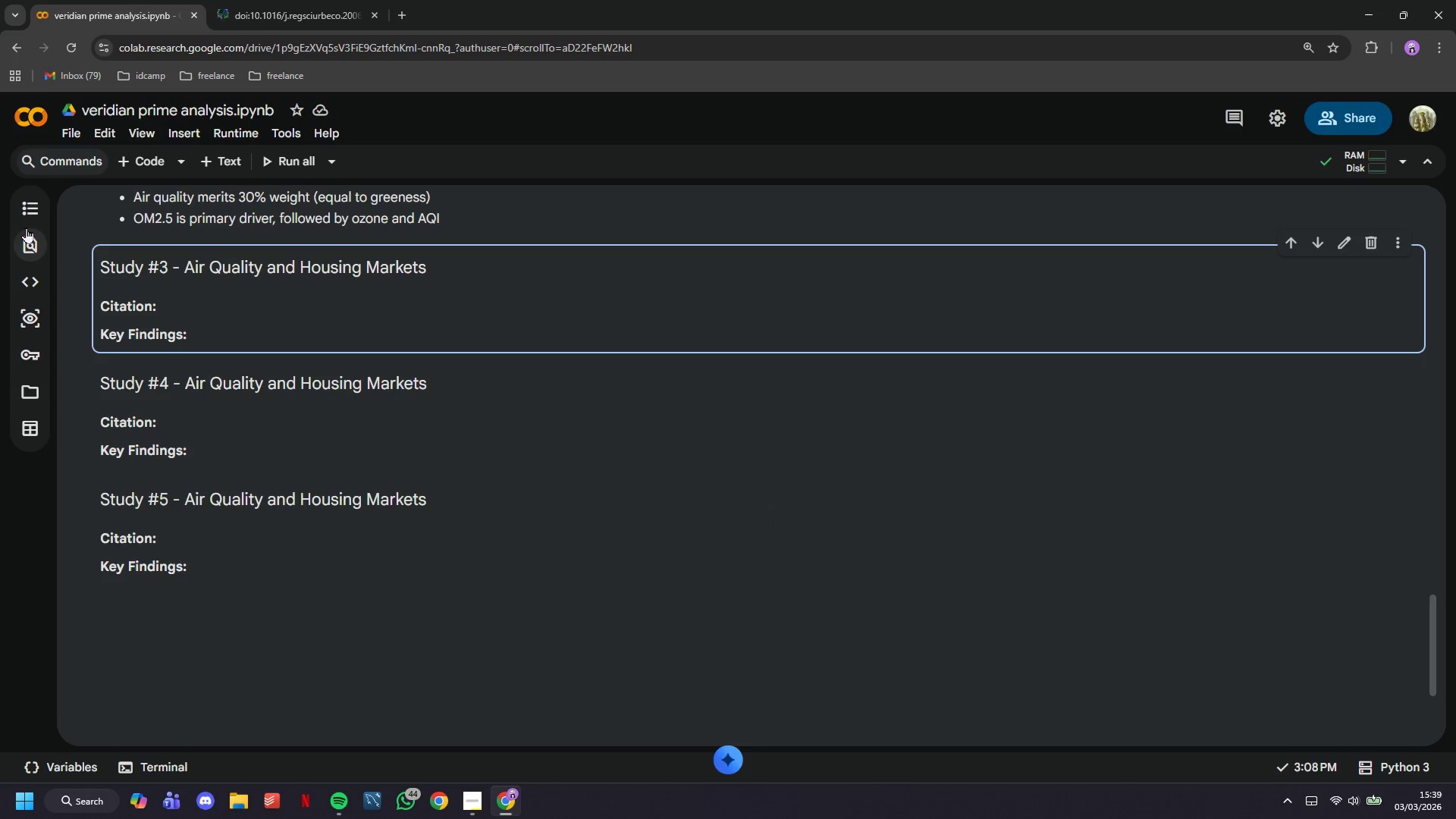 
left_click([23, 216])
 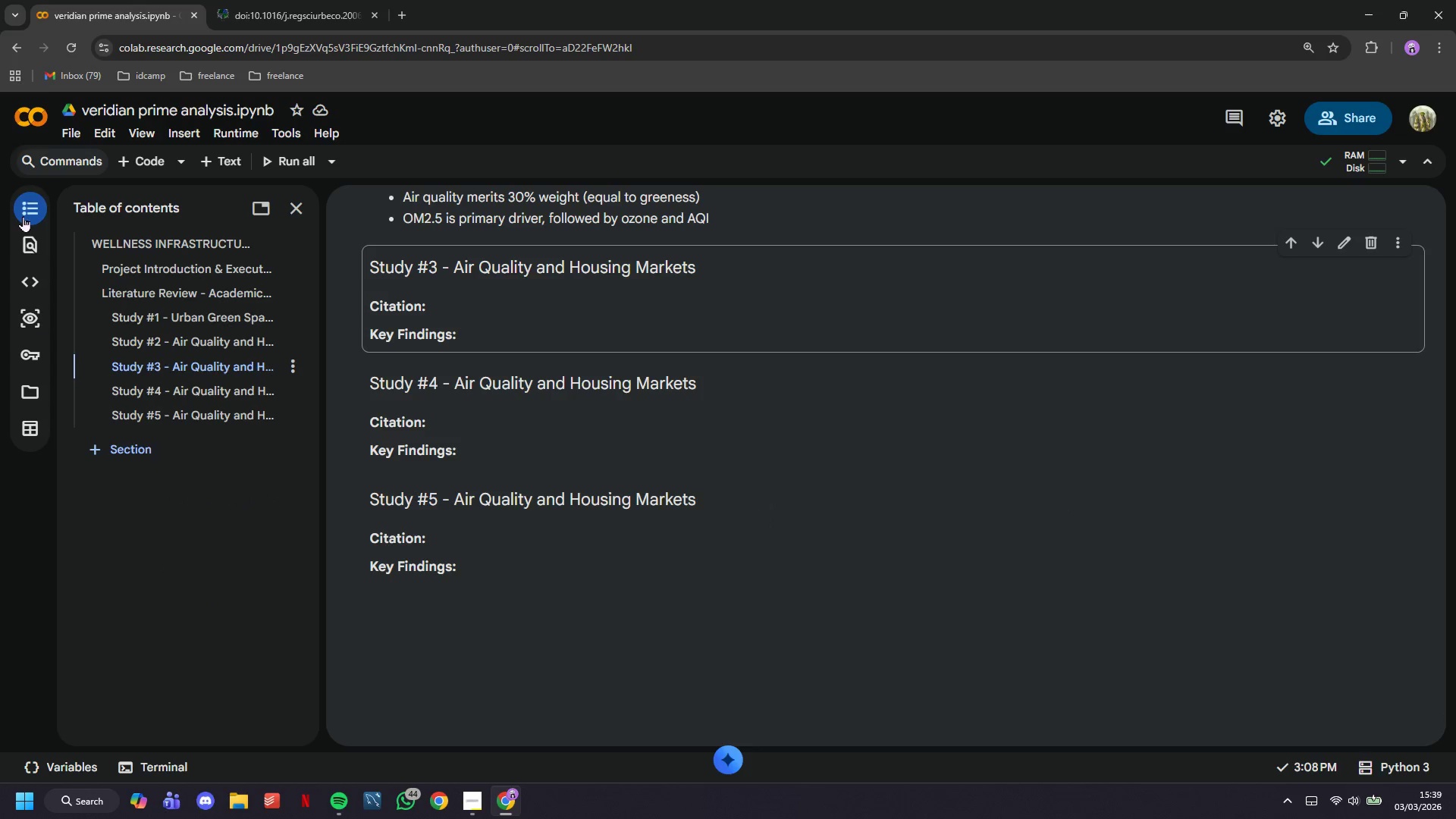 
left_click([23, 216])
 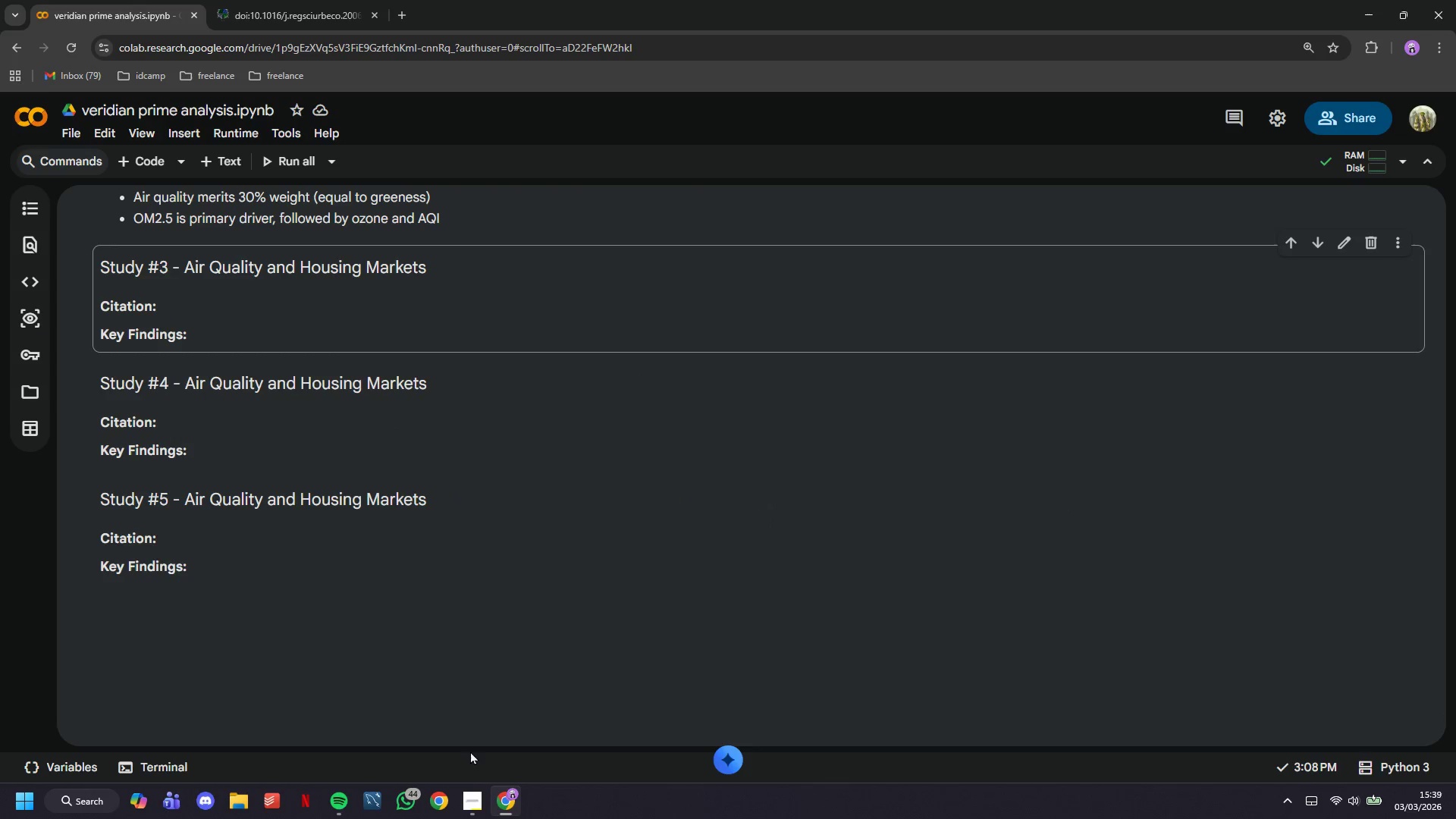 
left_click([465, 791])